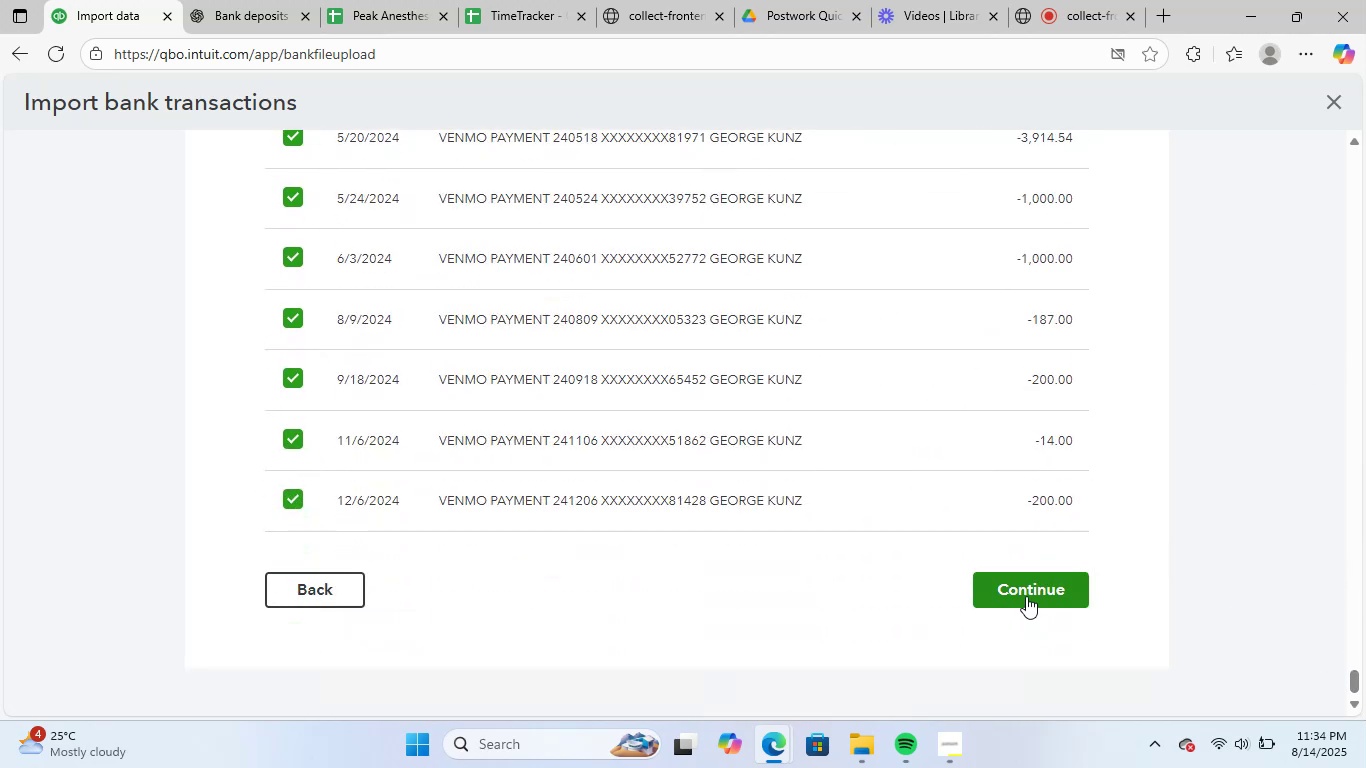 
triple_click([1026, 596])
 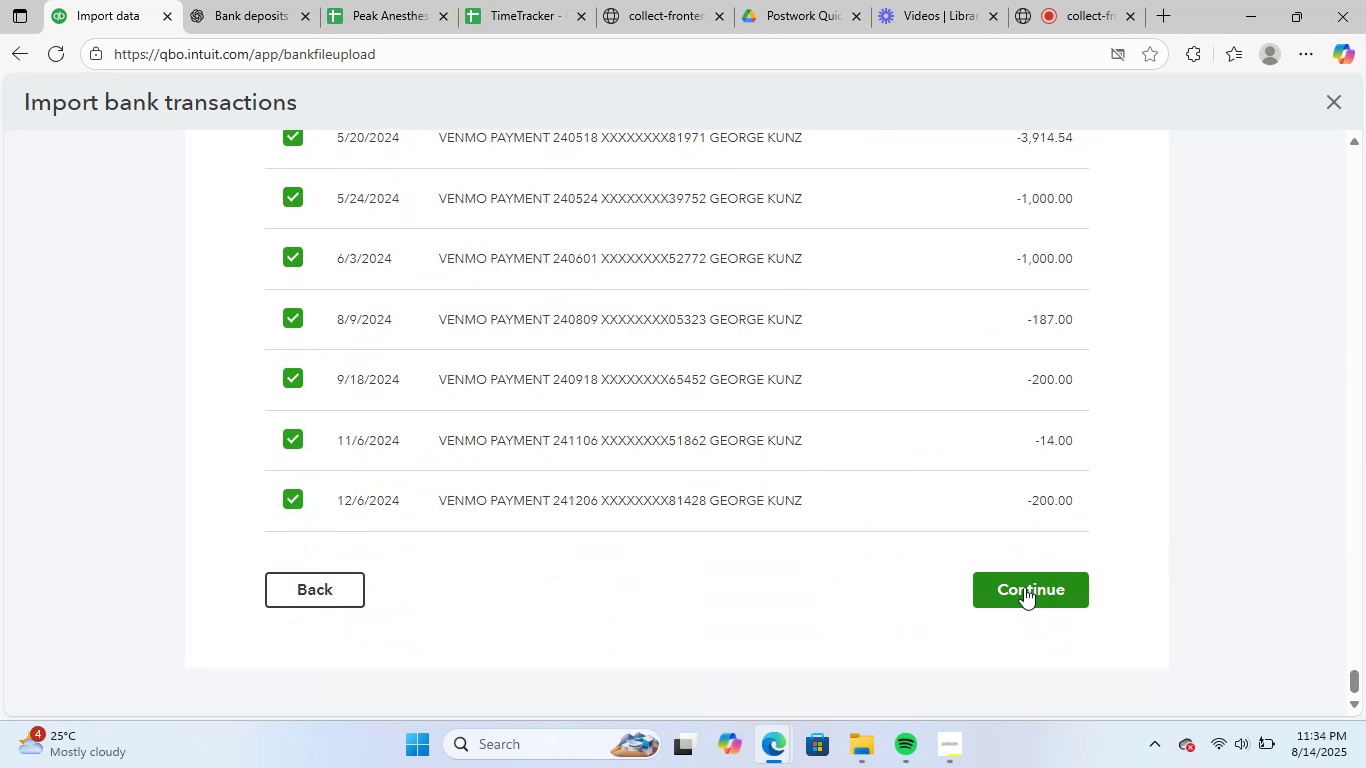 
scroll: coordinate [764, 440], scroll_direction: down, amount: 4.0
 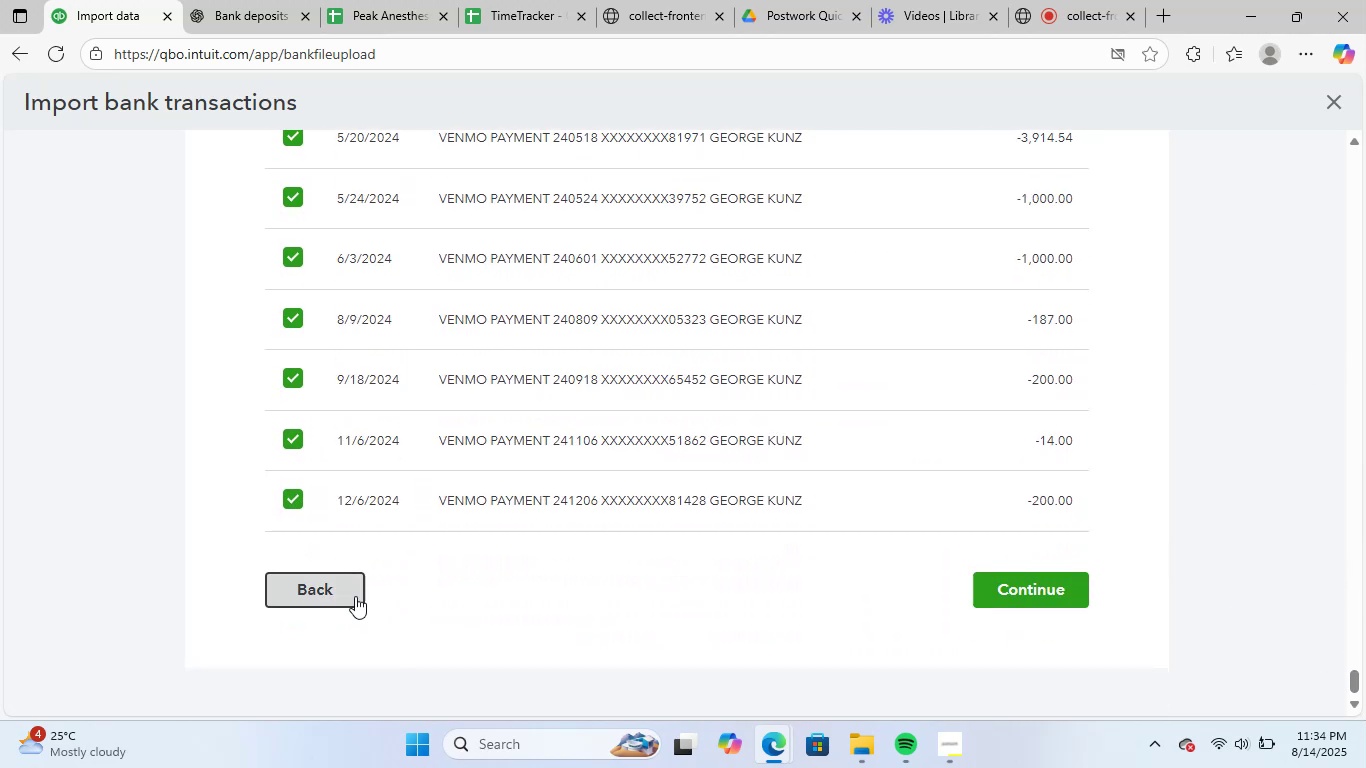 
left_click([341, 582])
 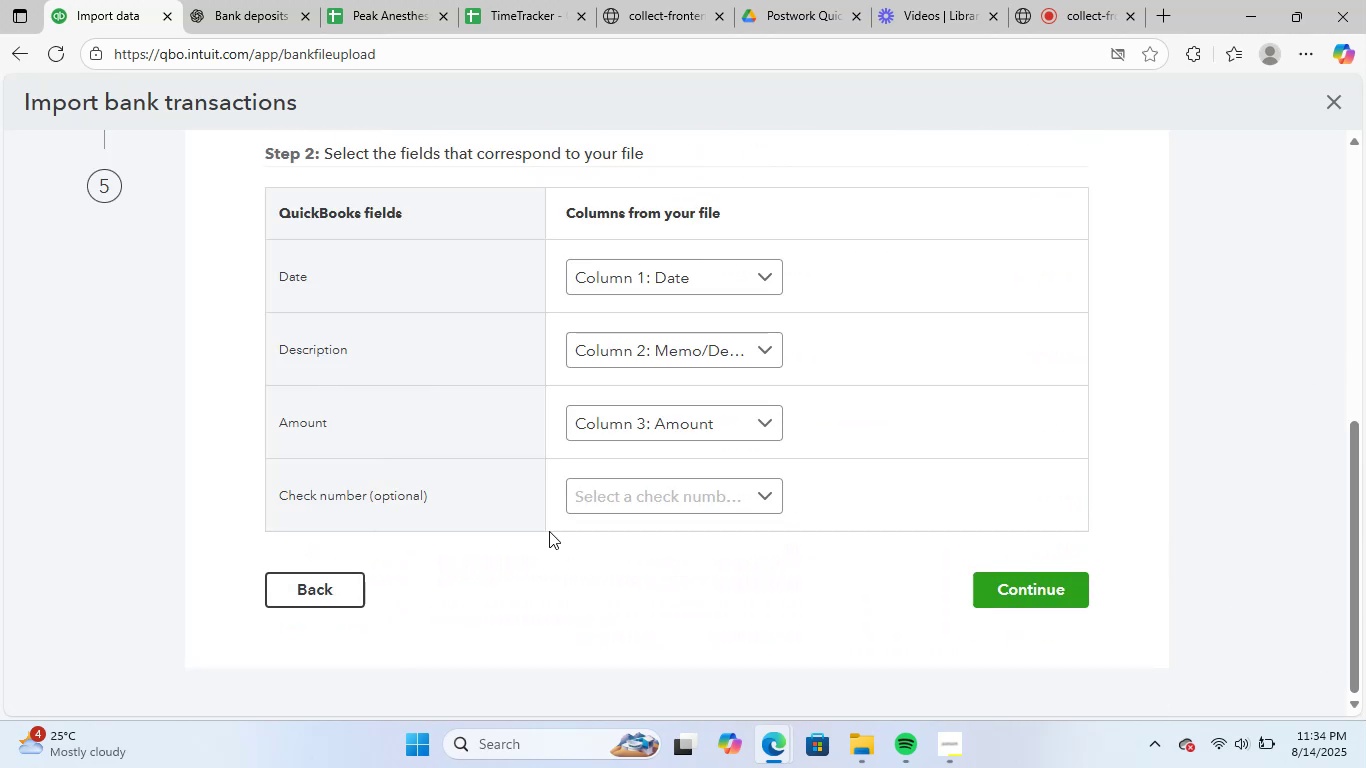 
scroll: coordinate [971, 367], scroll_direction: up, amount: 3.0
 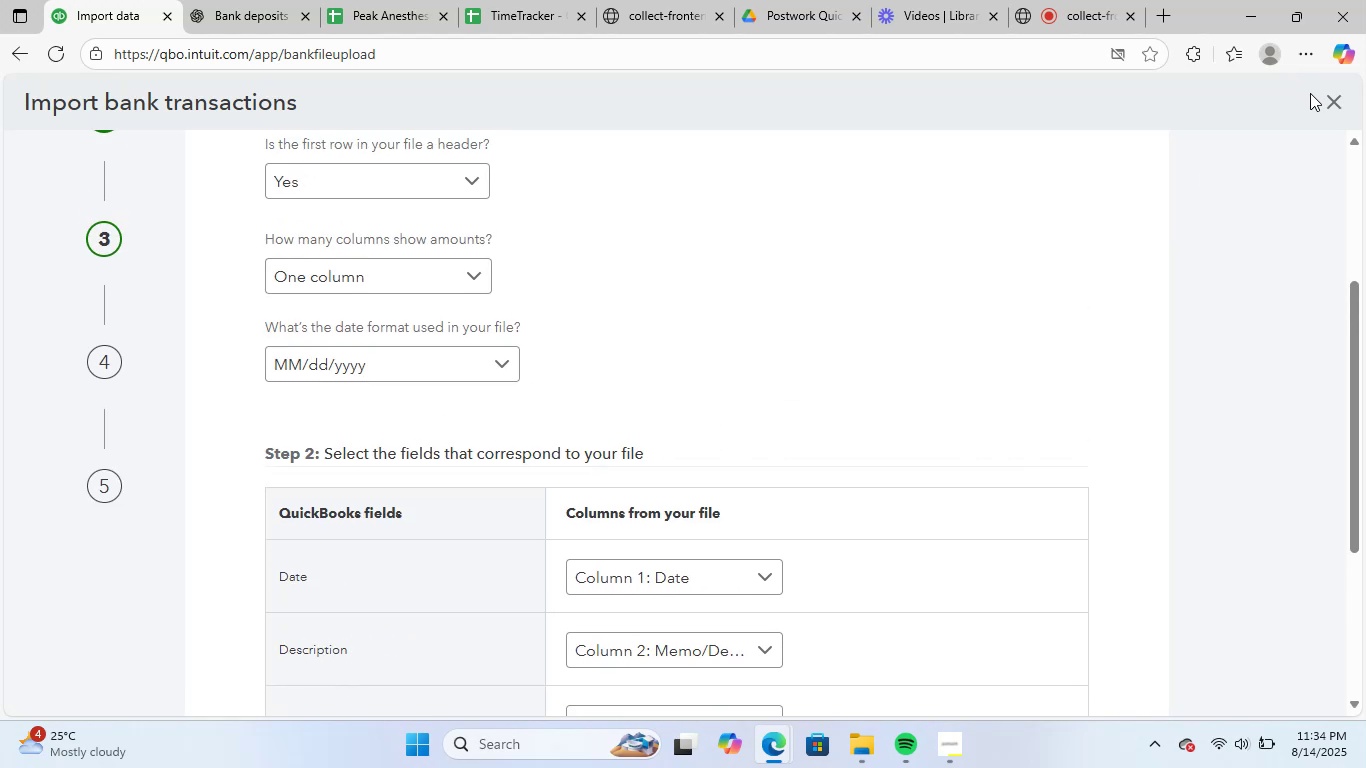 
left_click_drag(start_coordinate=[1343, 99], to_coordinate=[1337, 99])
 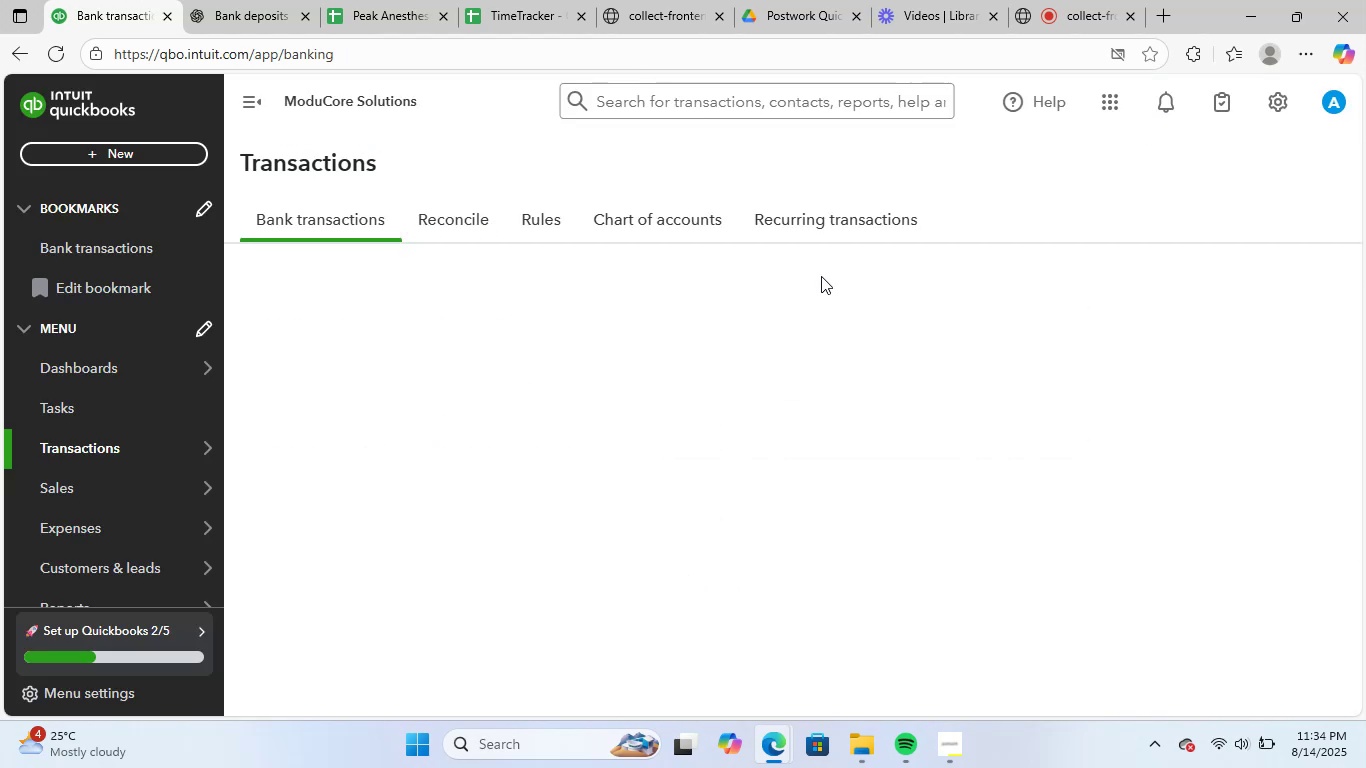 
scroll: coordinate [820, 276], scroll_direction: up, amount: 3.0
 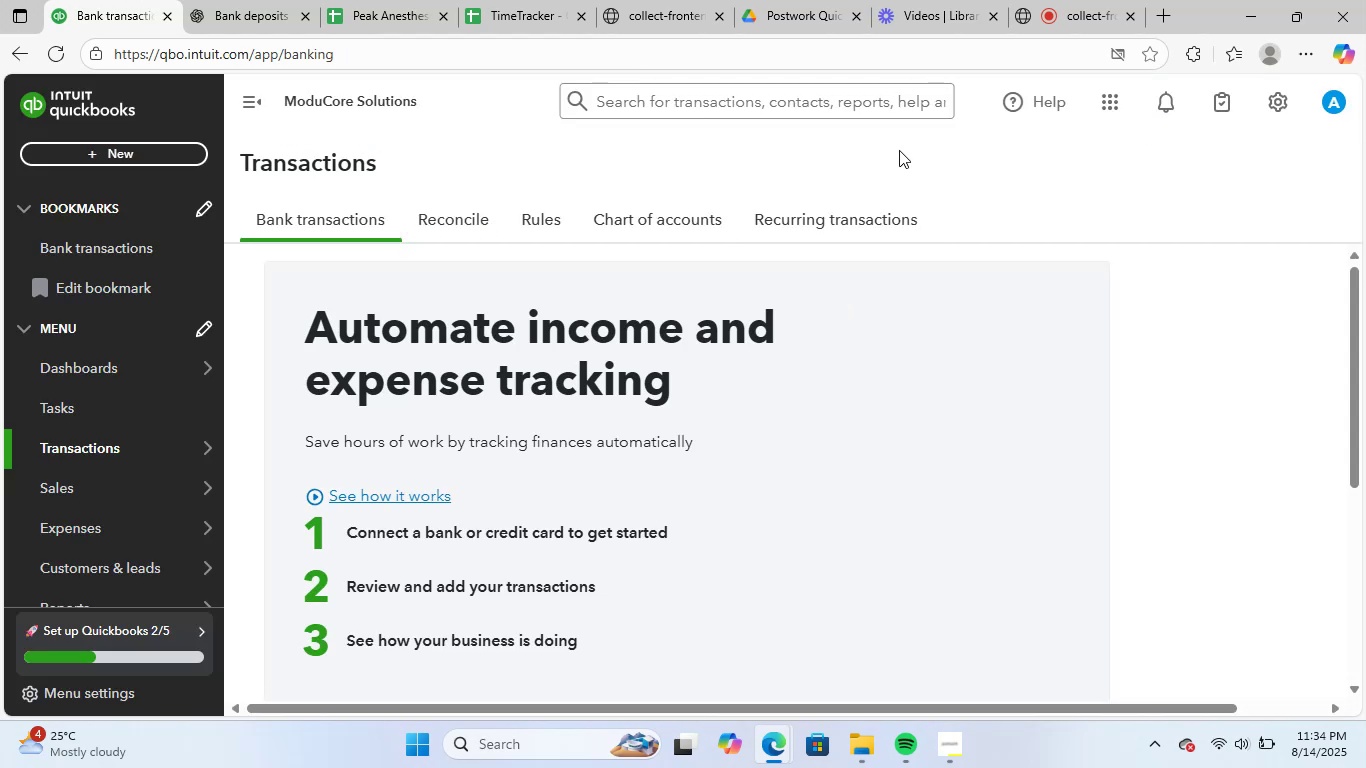 
left_click([850, 166])
 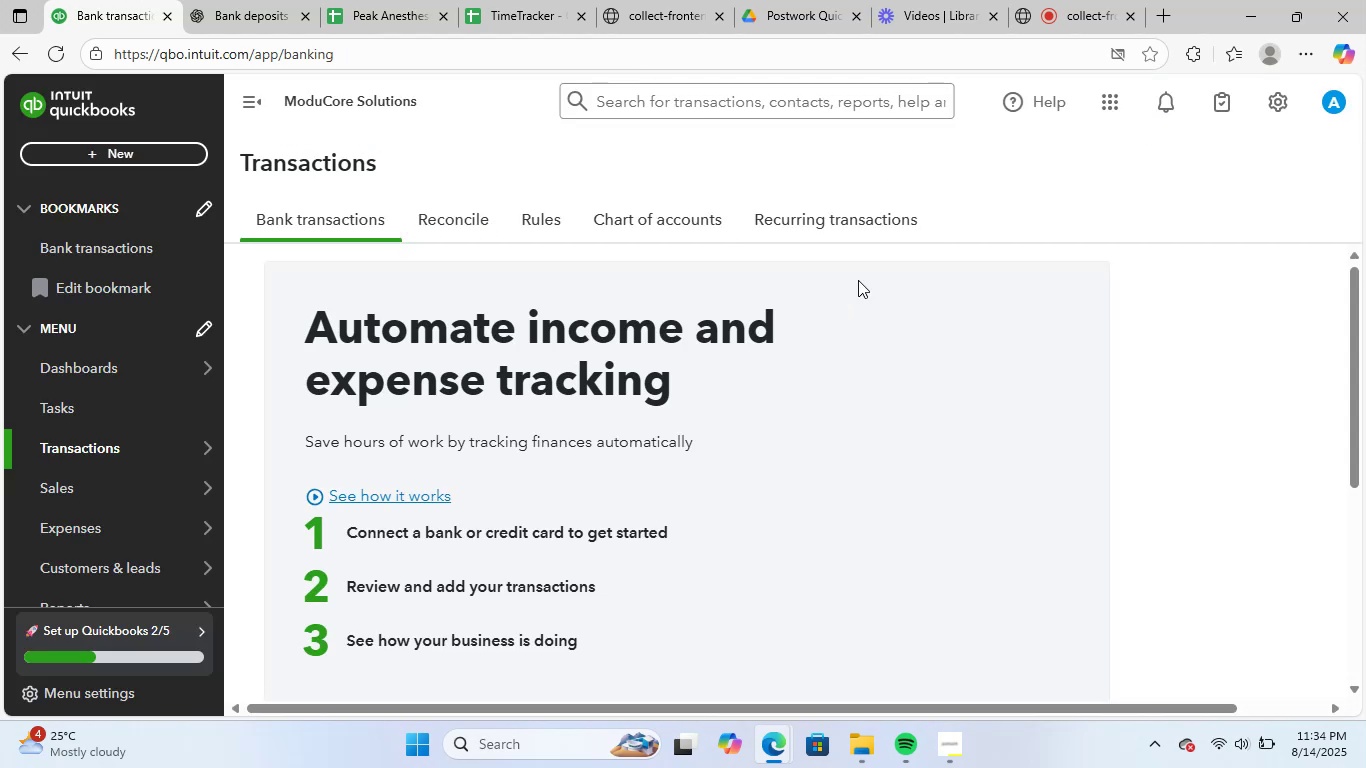 
scroll: coordinate [930, 382], scroll_direction: down, amount: 3.0
 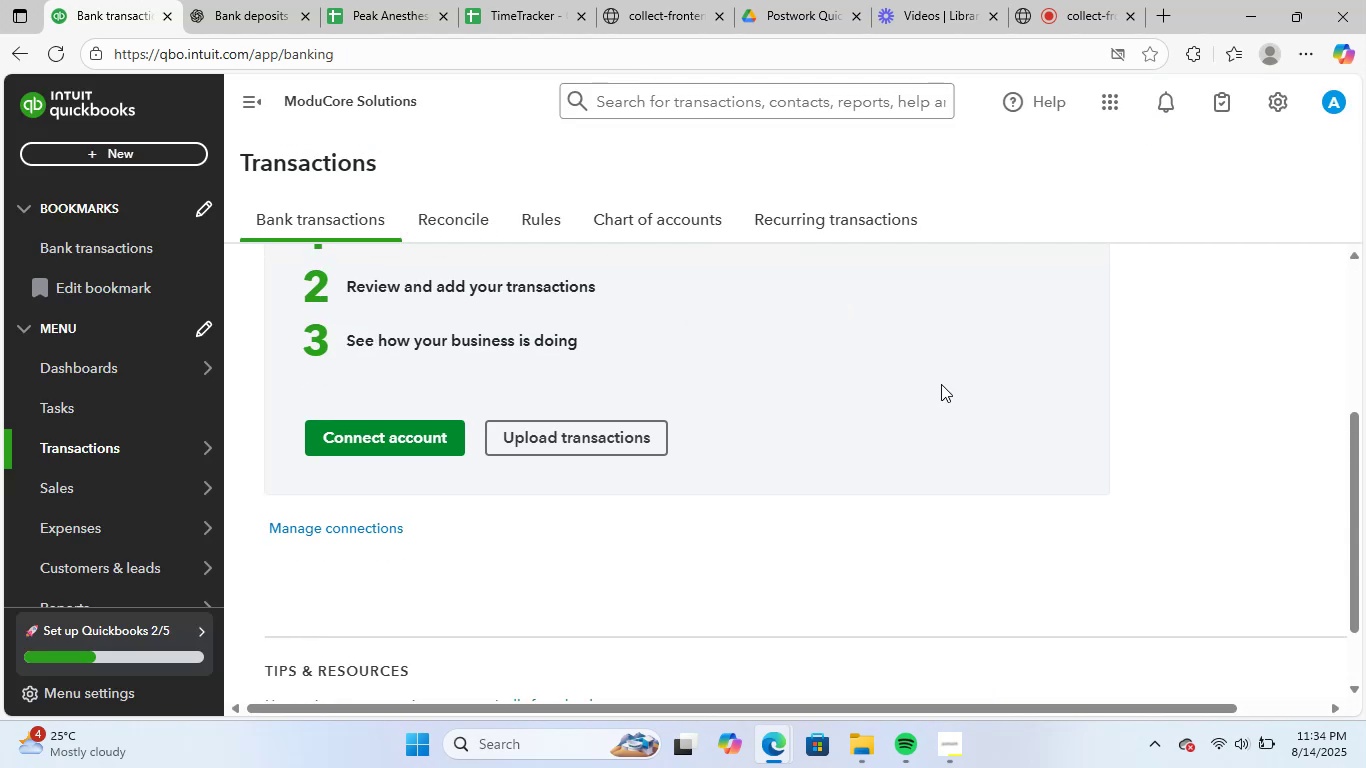 
scroll: coordinate [942, 384], scroll_direction: up, amount: 4.0
 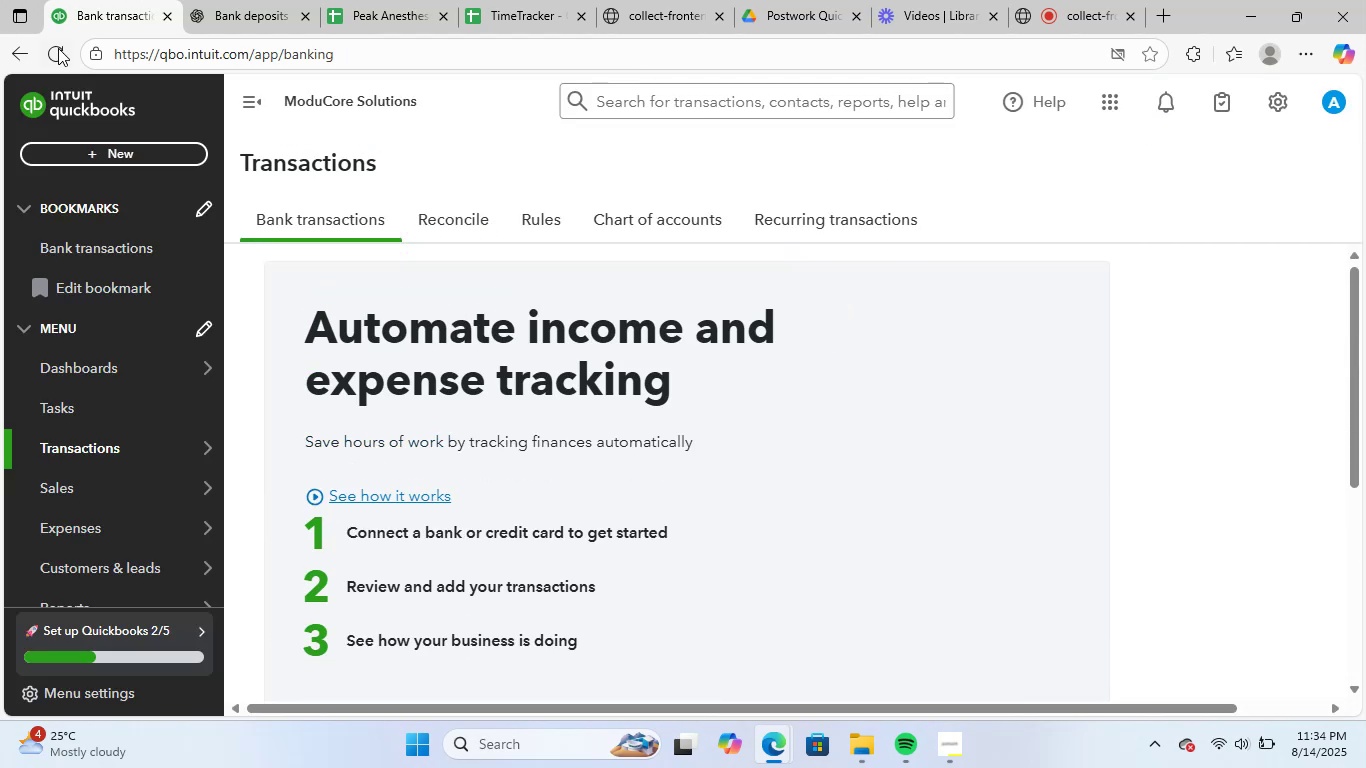 
left_click([59, 50])
 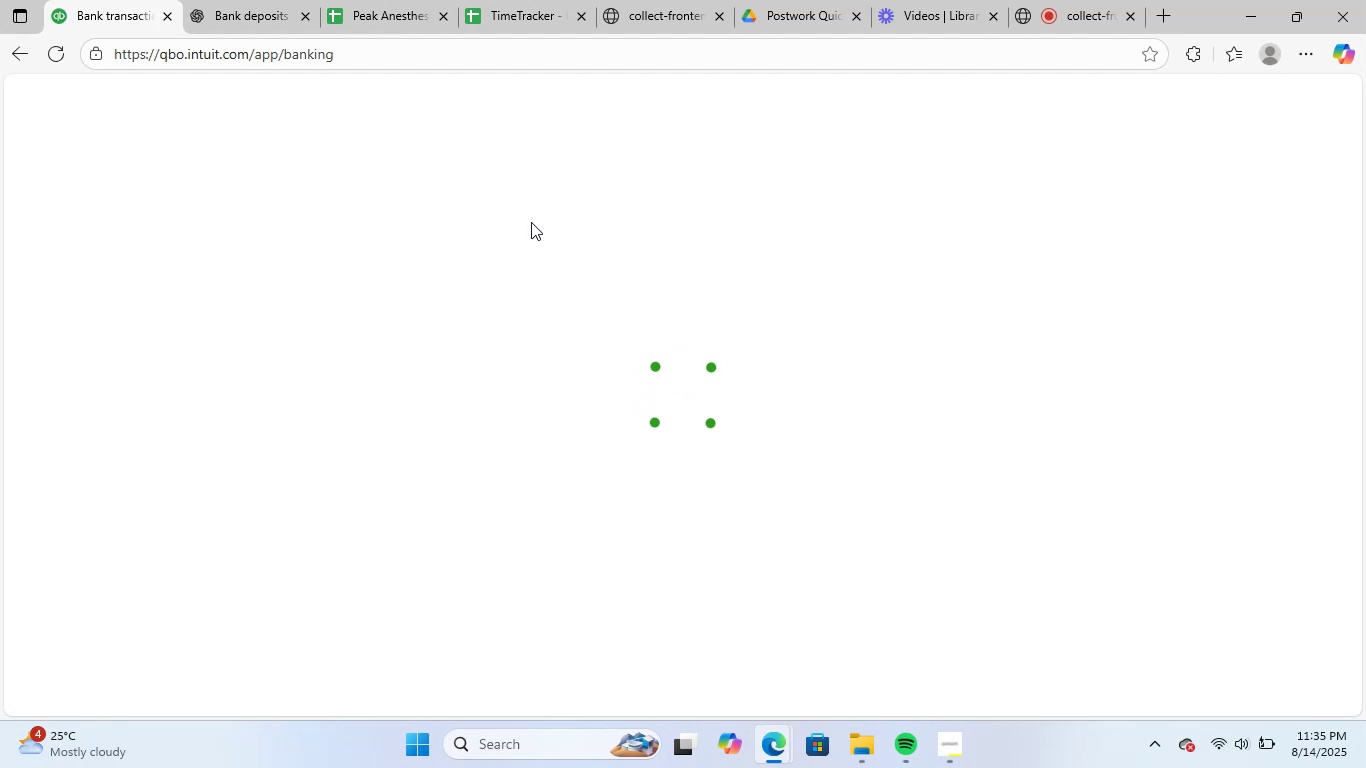 
wait(37.71)
 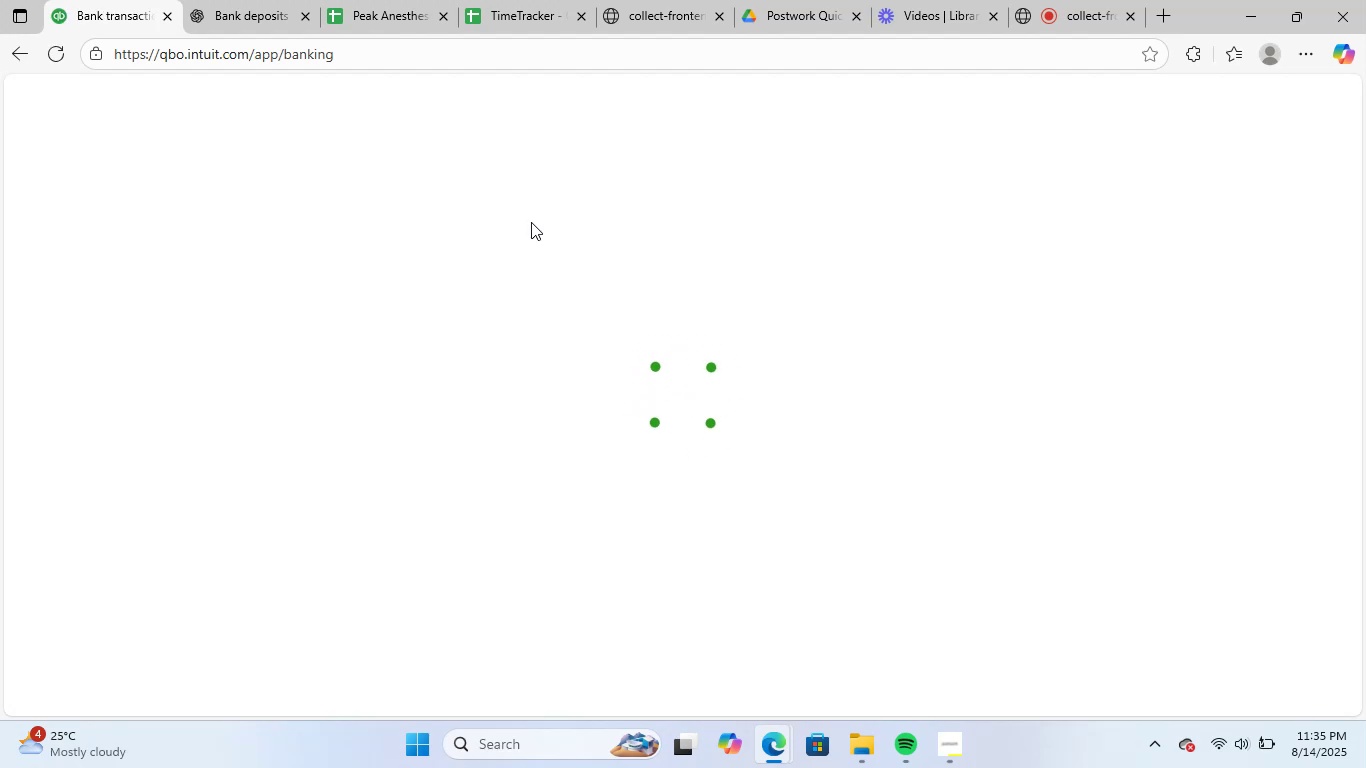 
scroll: coordinate [1021, 613], scroll_direction: down, amount: 4.0
 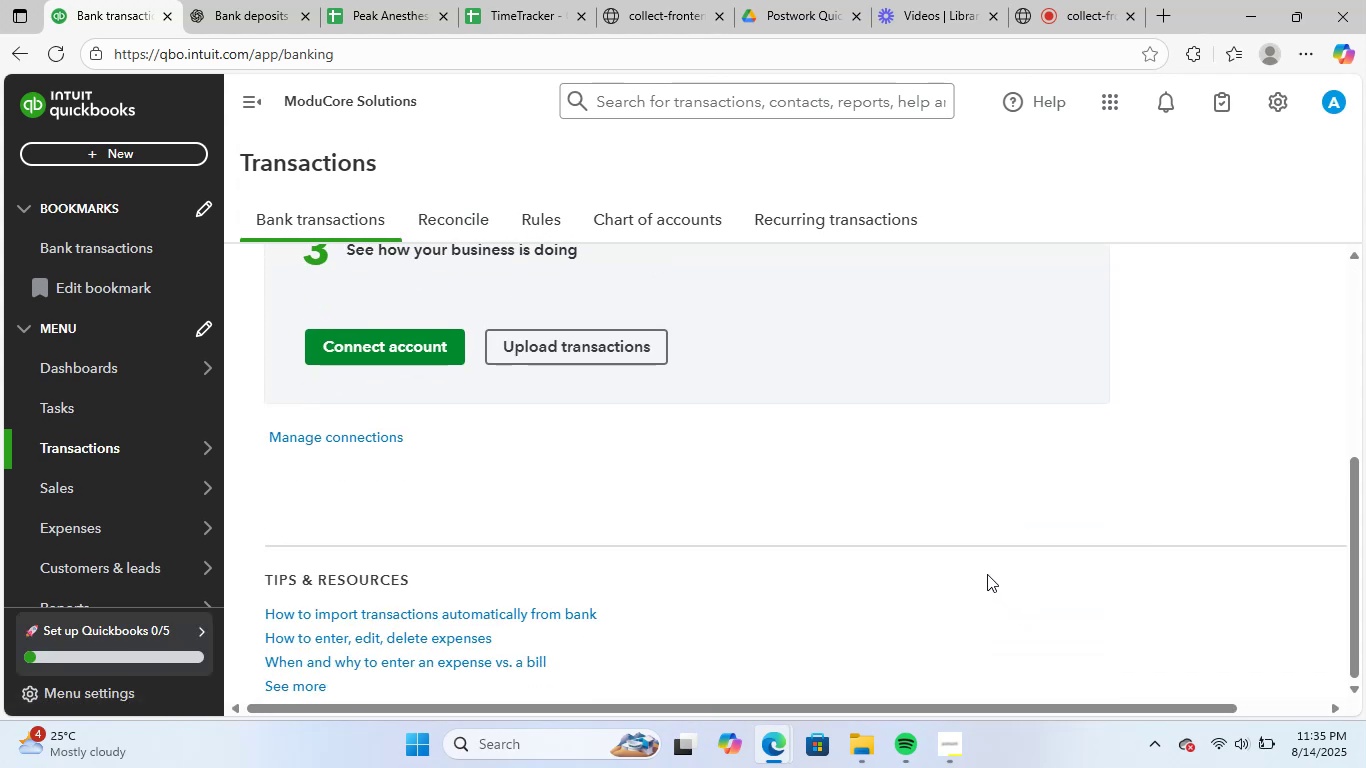 
scroll: coordinate [987, 568], scroll_direction: up, amount: 6.0
 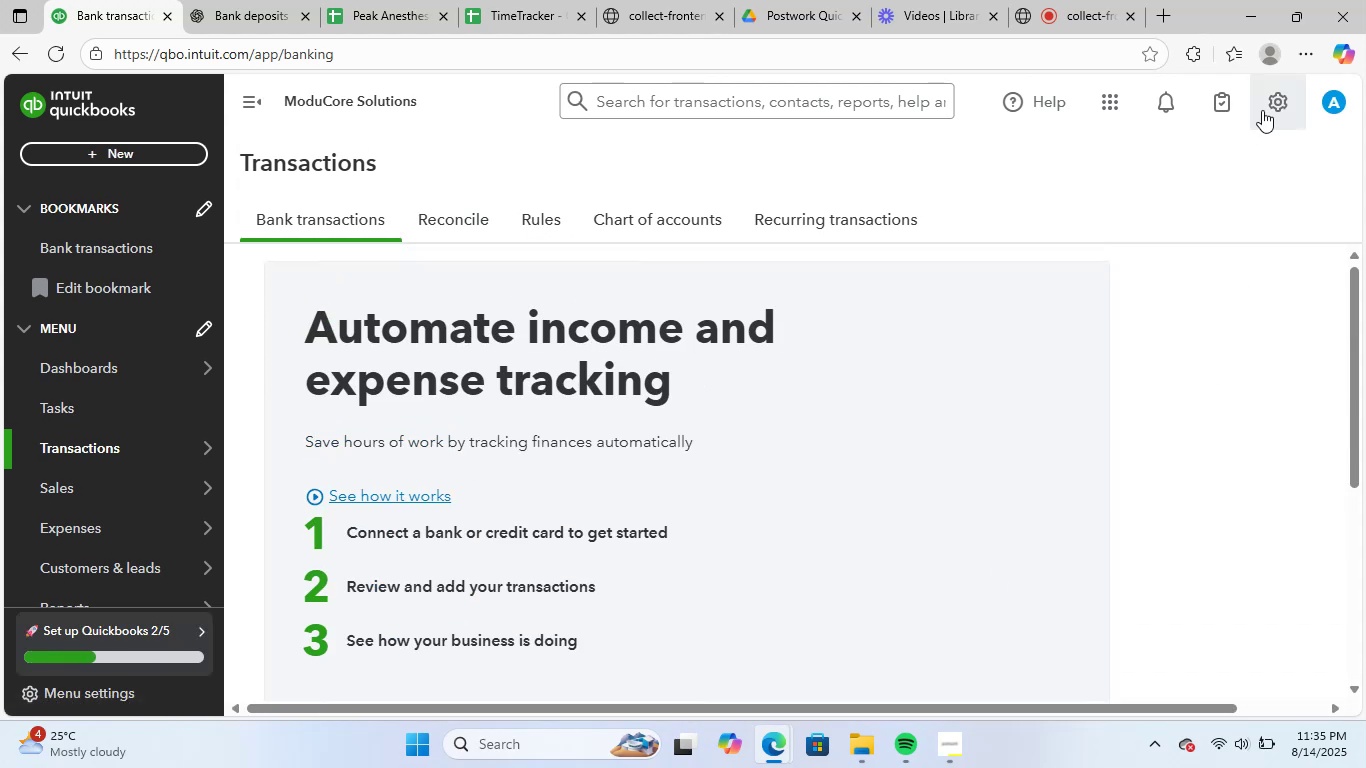 
left_click([1283, 96])
 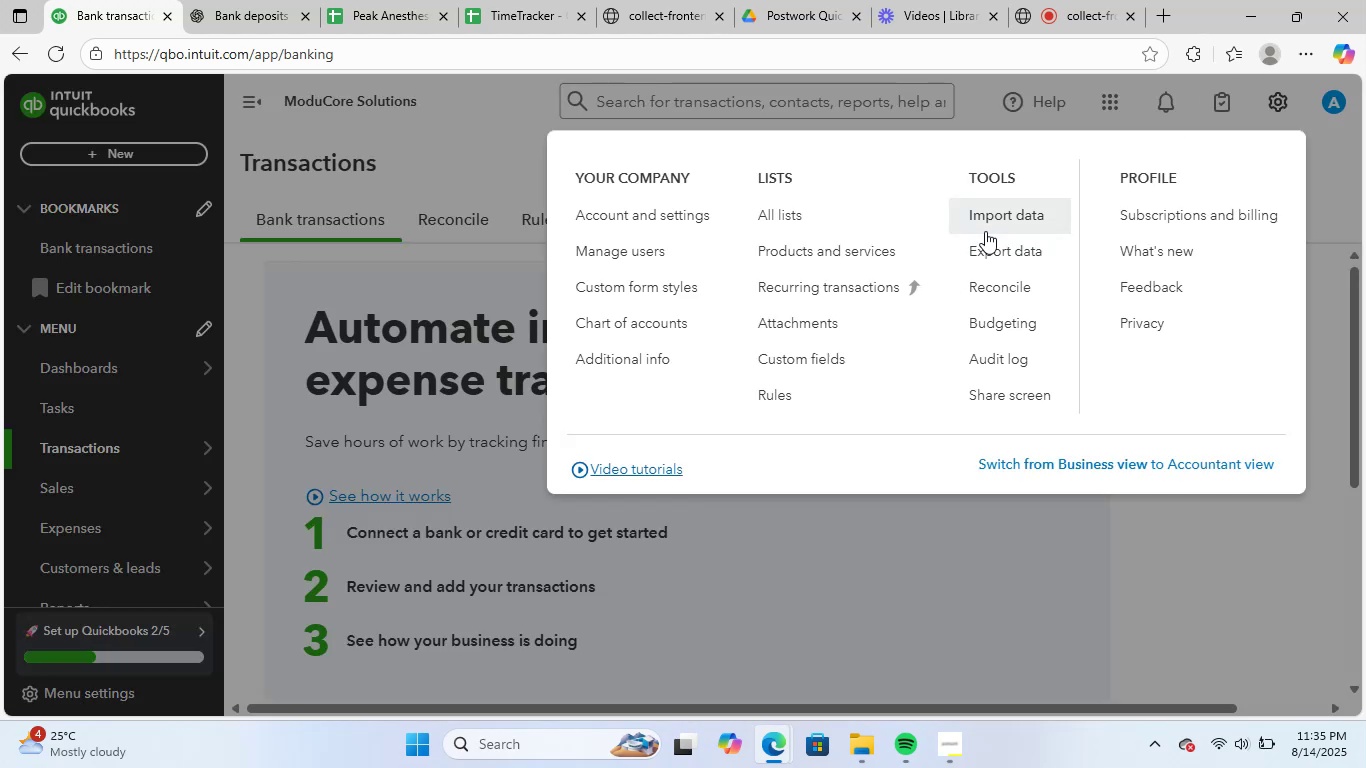 
left_click([996, 215])
 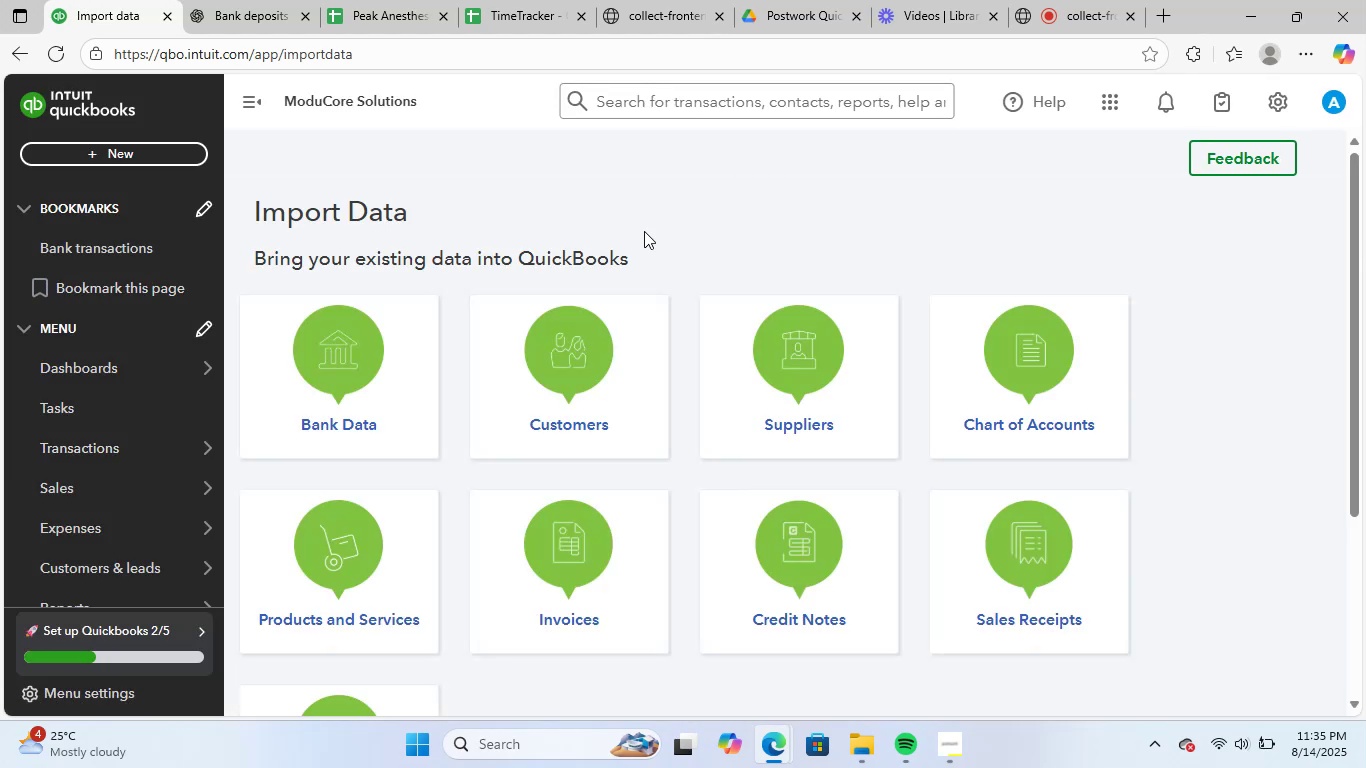 
left_click([347, 342])
 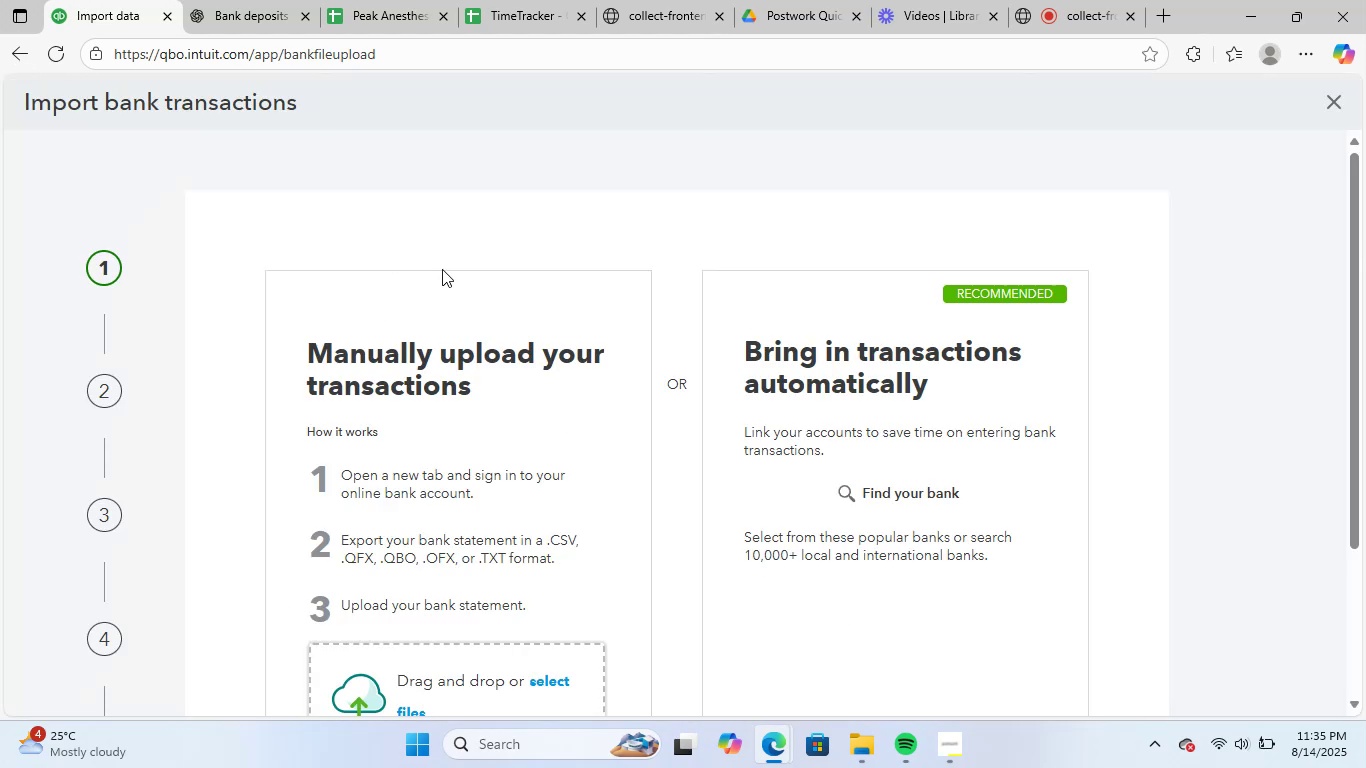 
scroll: coordinate [506, 596], scroll_direction: down, amount: 2.0
 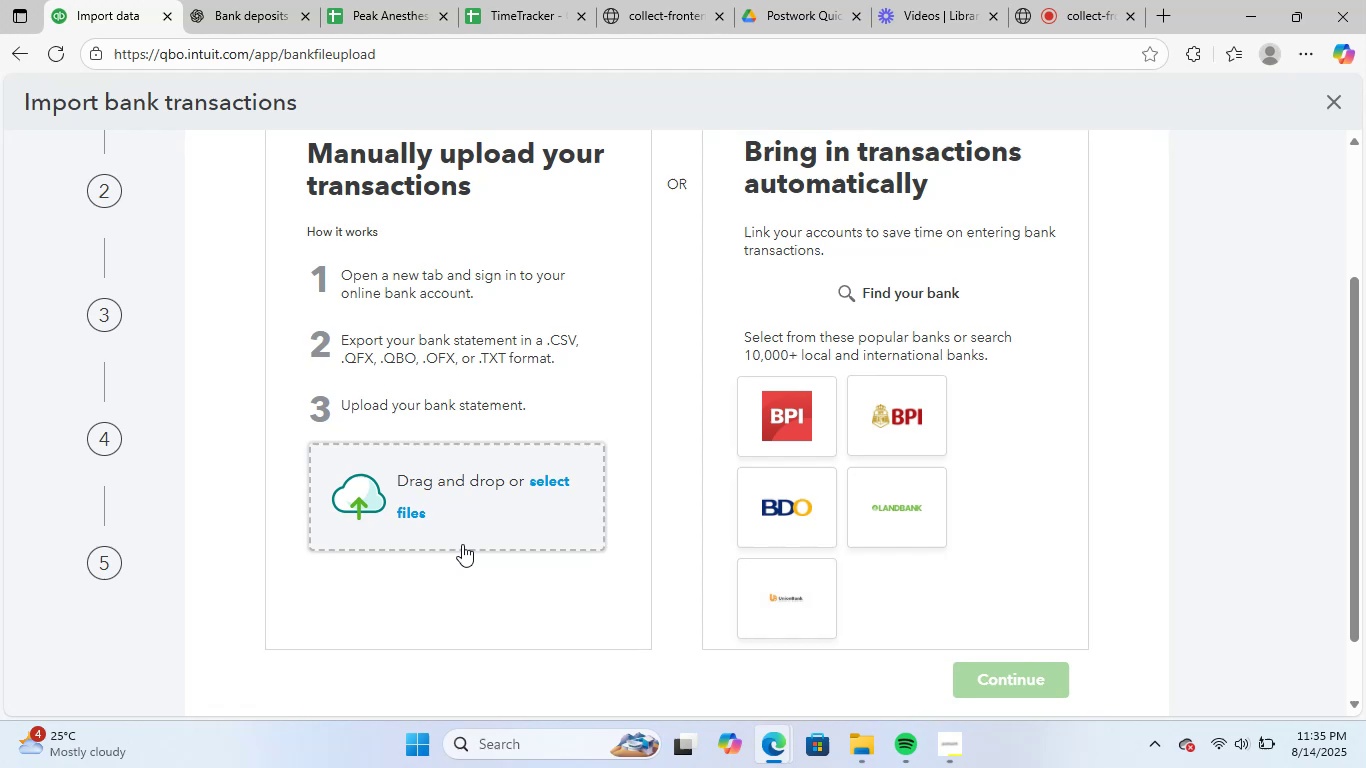 
left_click([460, 515])
 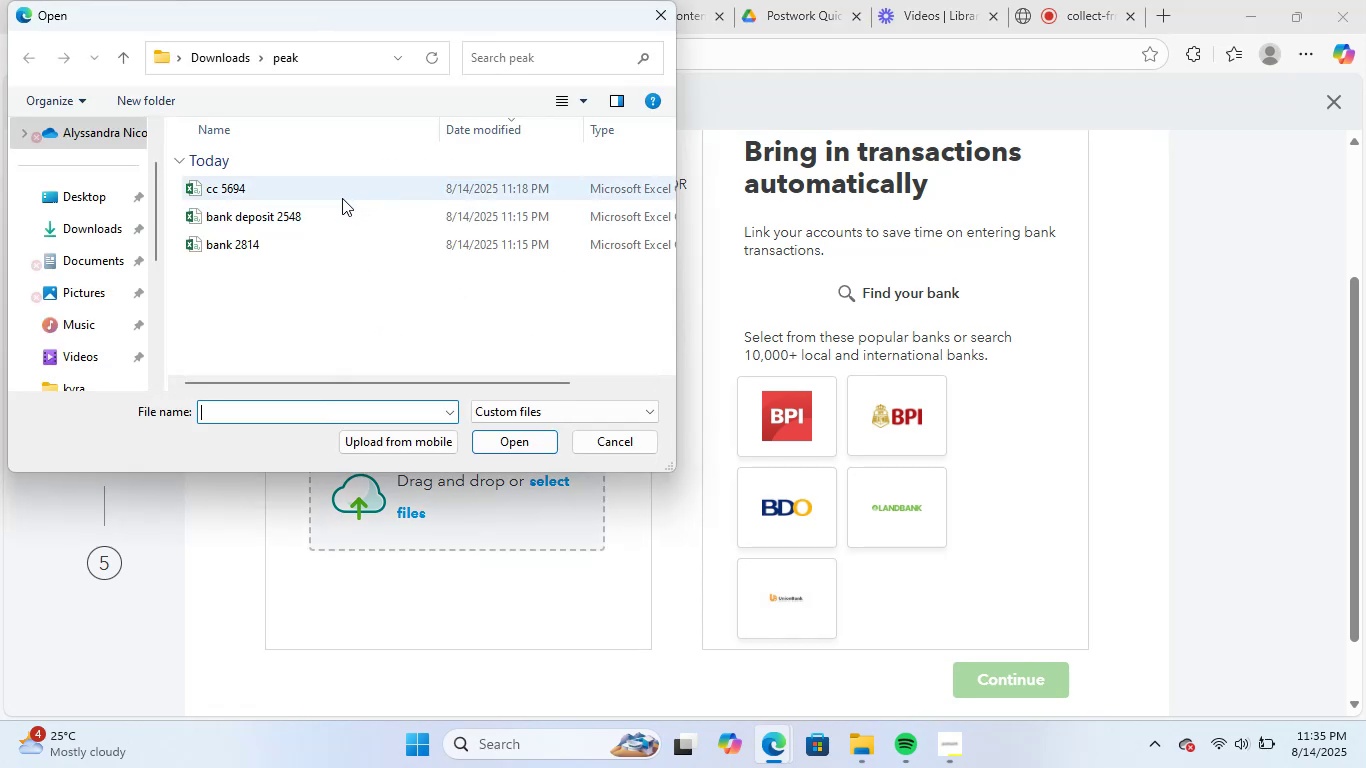 
left_click([334, 213])
 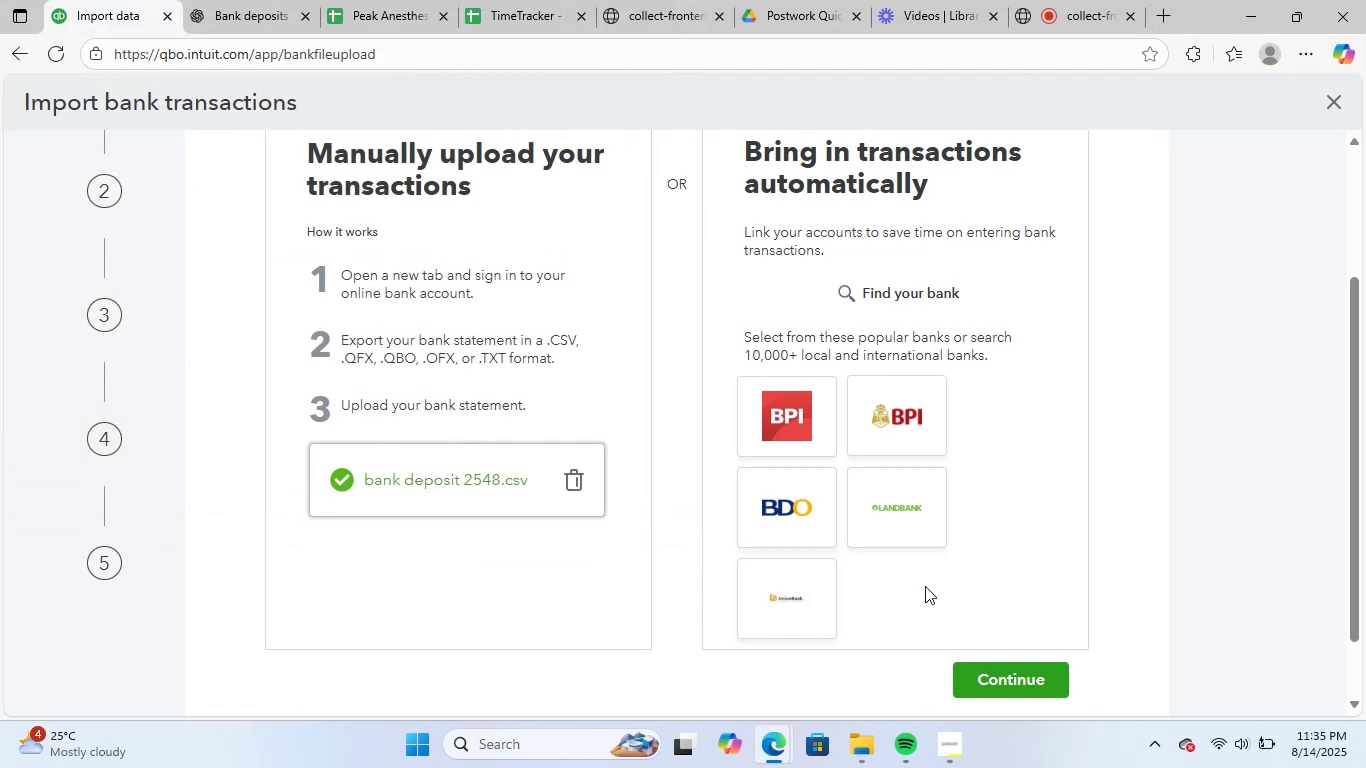 
left_click([1017, 677])
 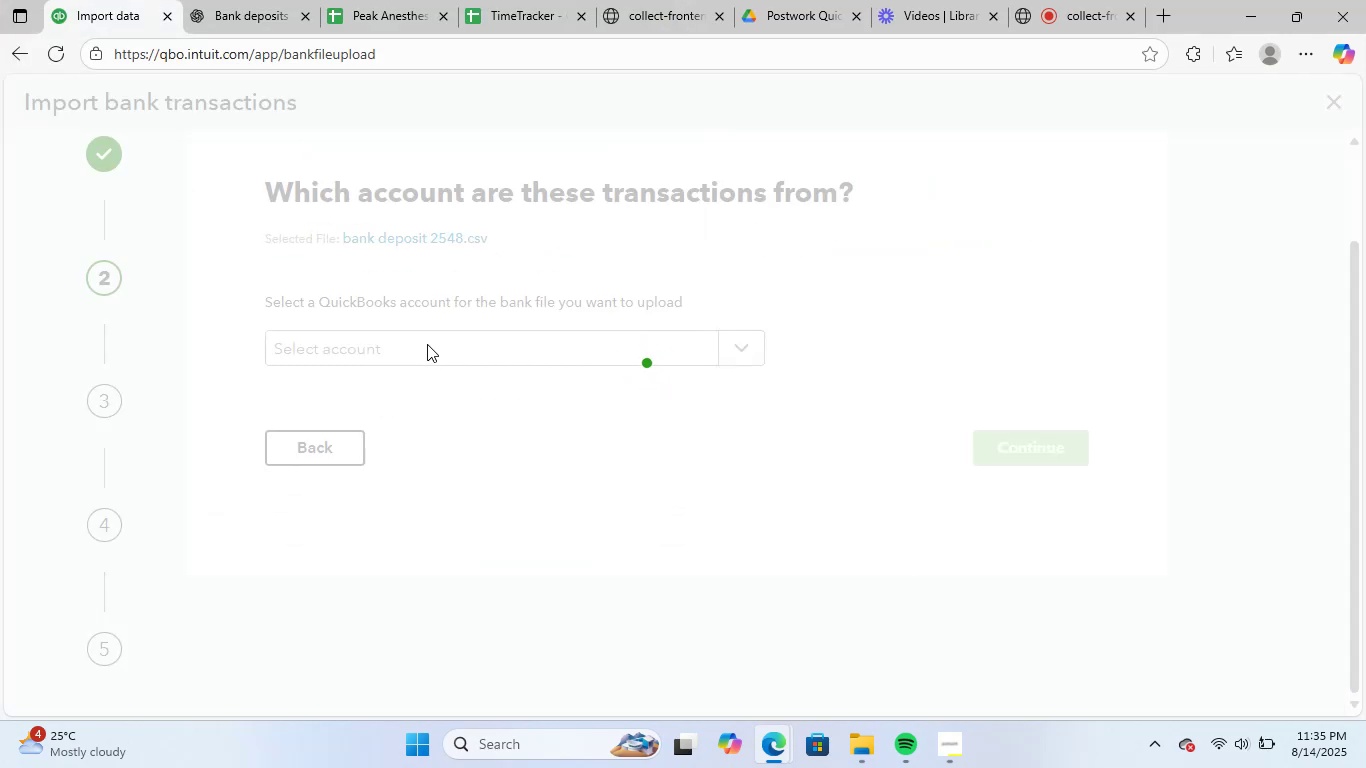 
left_click([427, 344])
 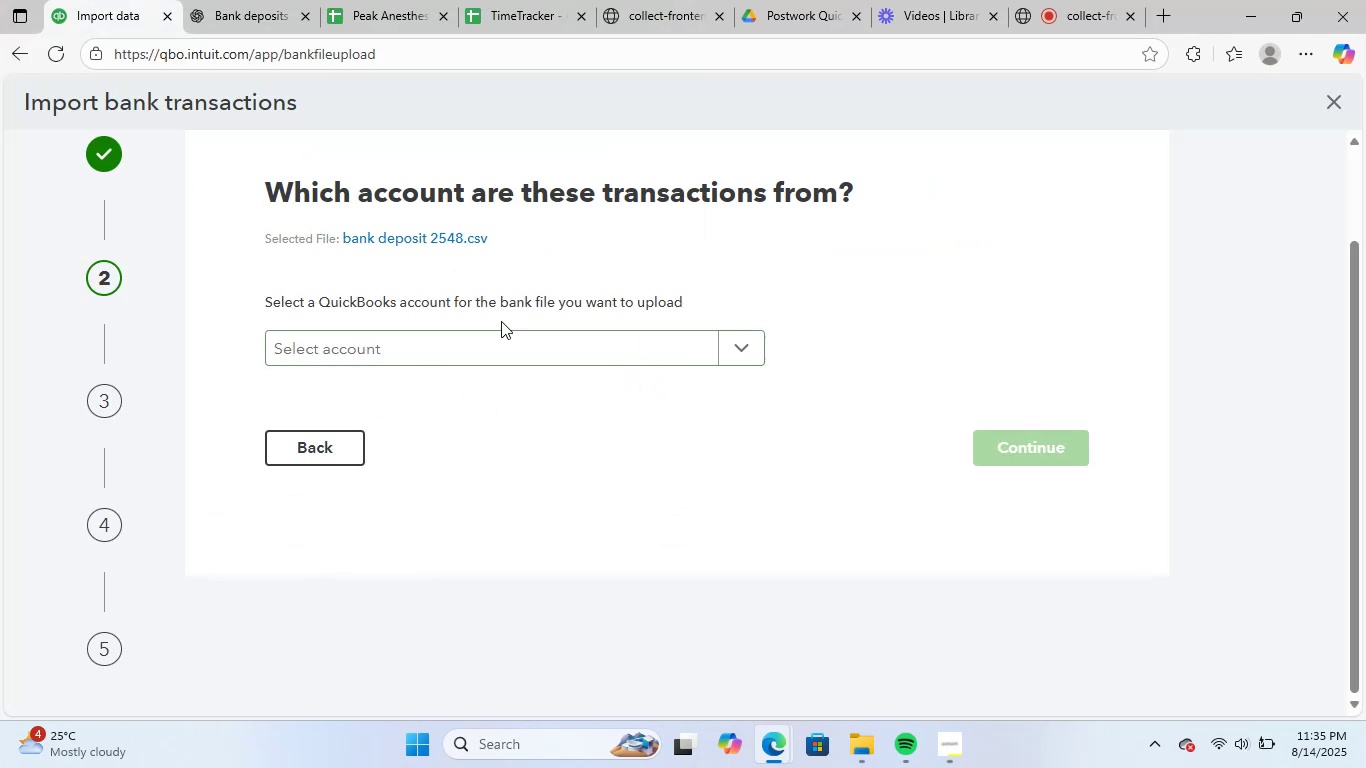 
double_click([489, 356])
 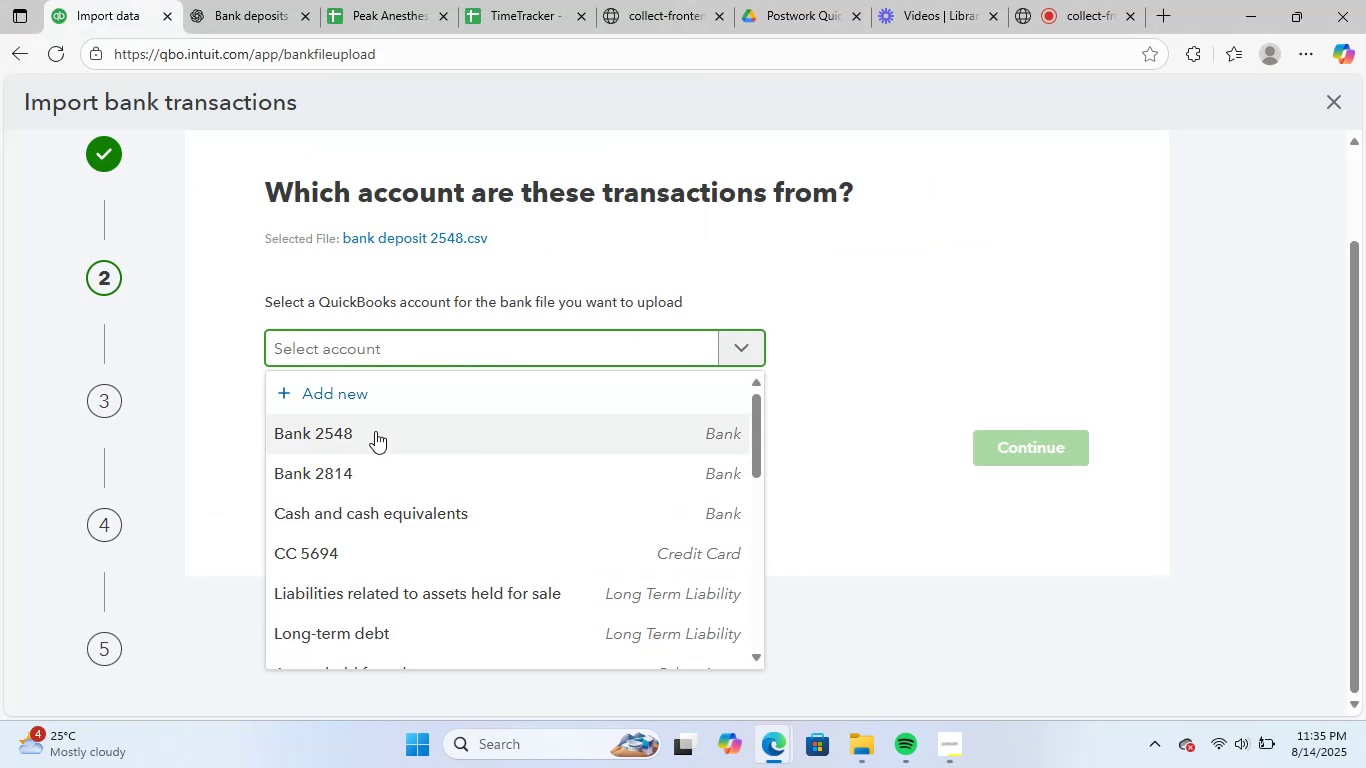 
left_click([376, 431])
 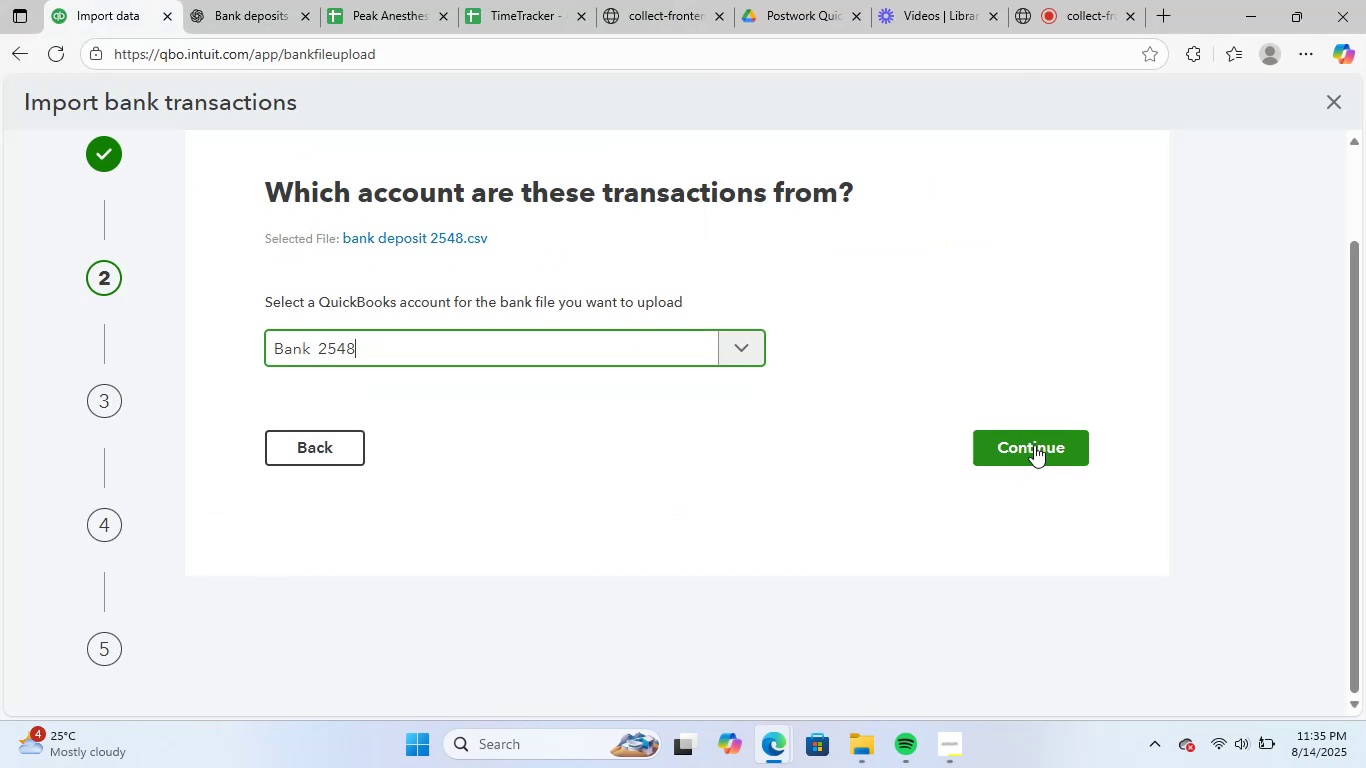 
left_click([1035, 445])
 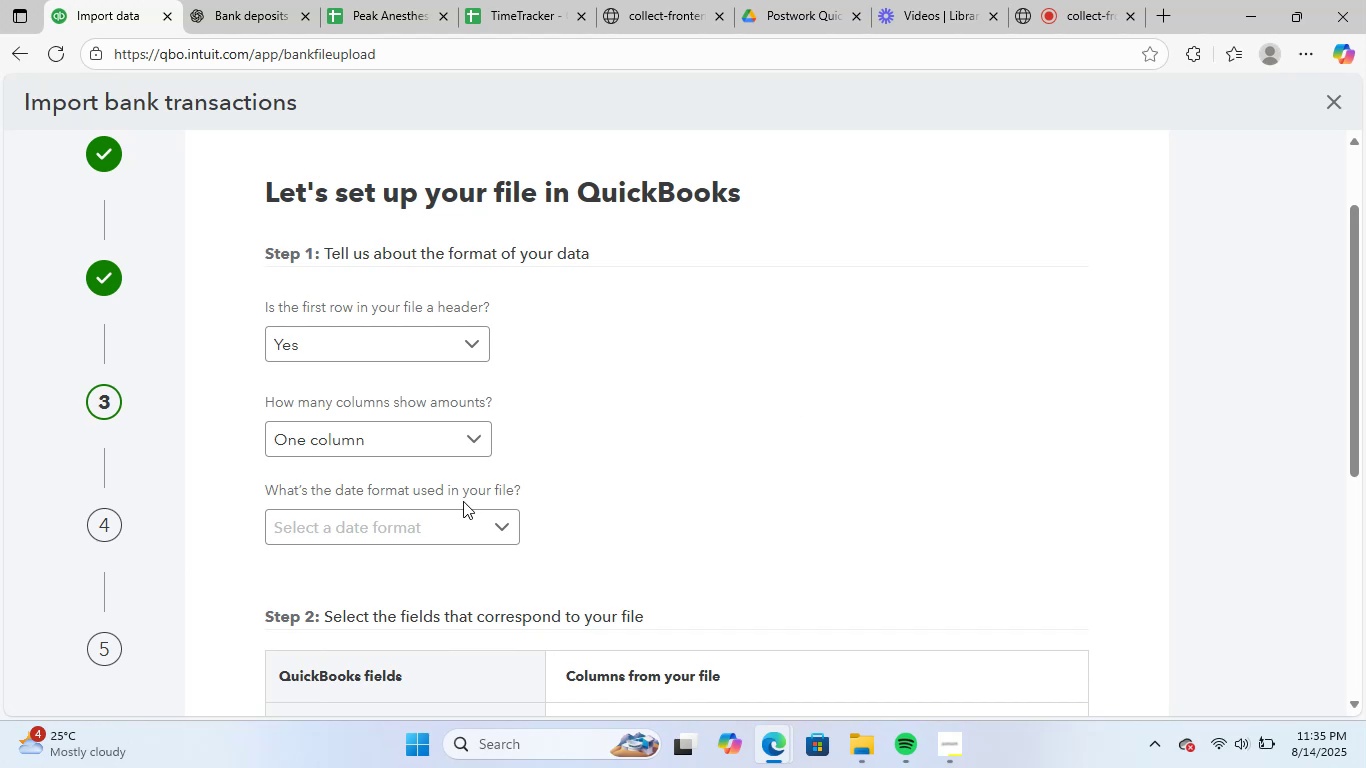 
left_click([411, 521])
 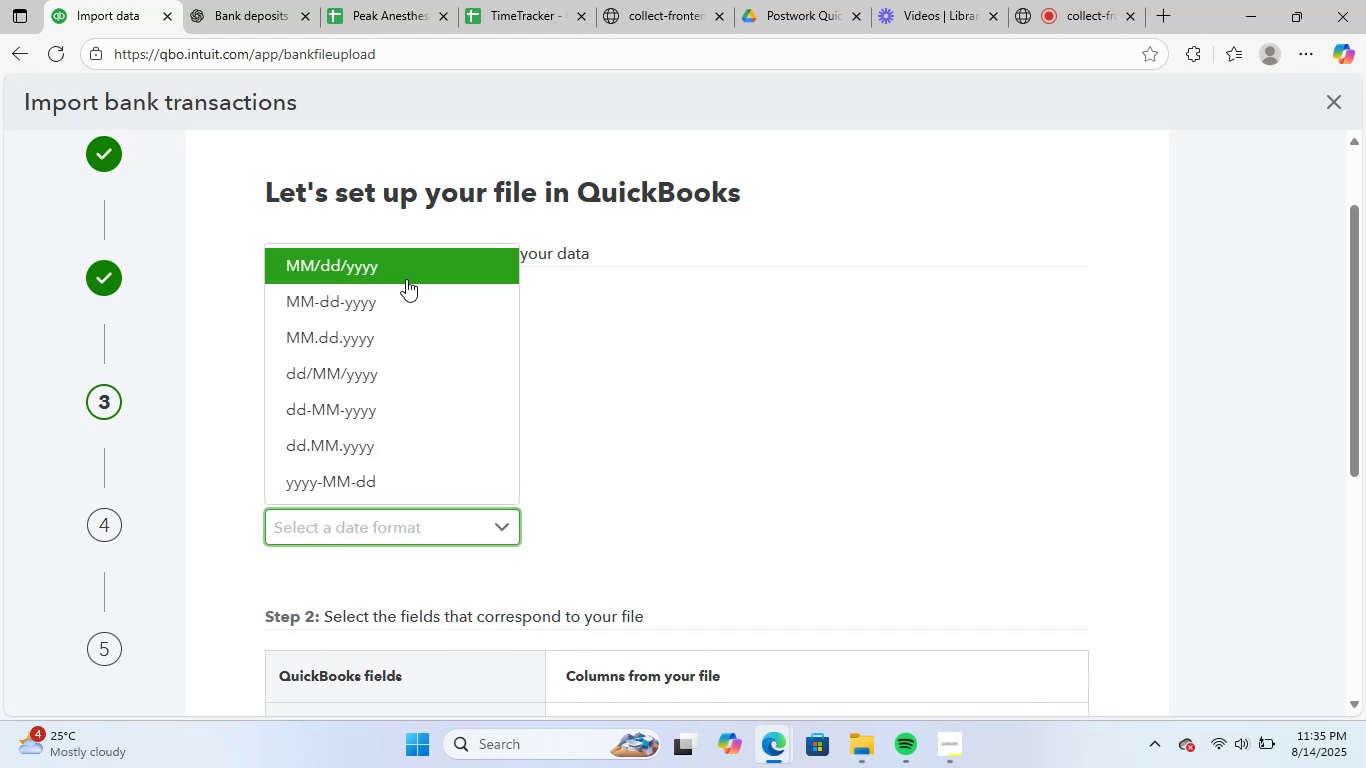 
left_click([408, 276])
 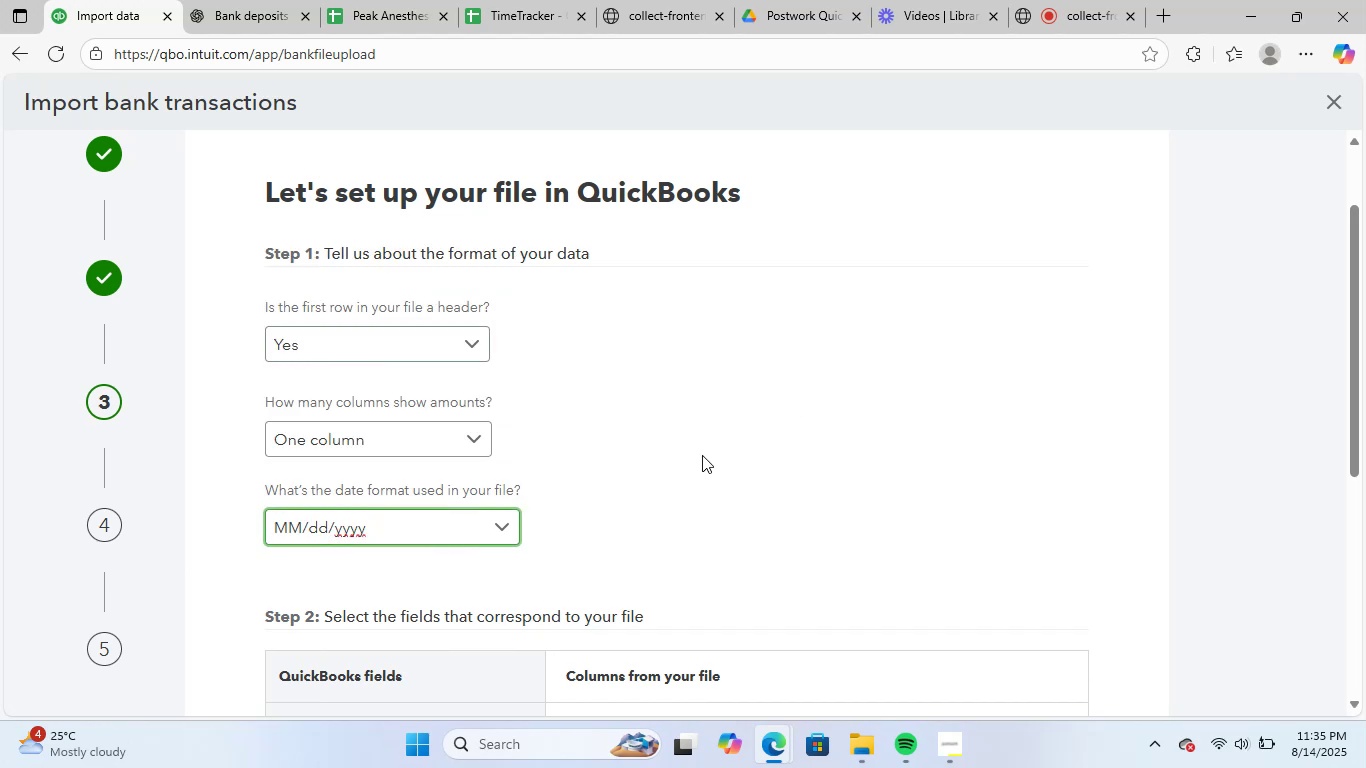 
scroll: coordinate [962, 560], scroll_direction: down, amount: 5.0
 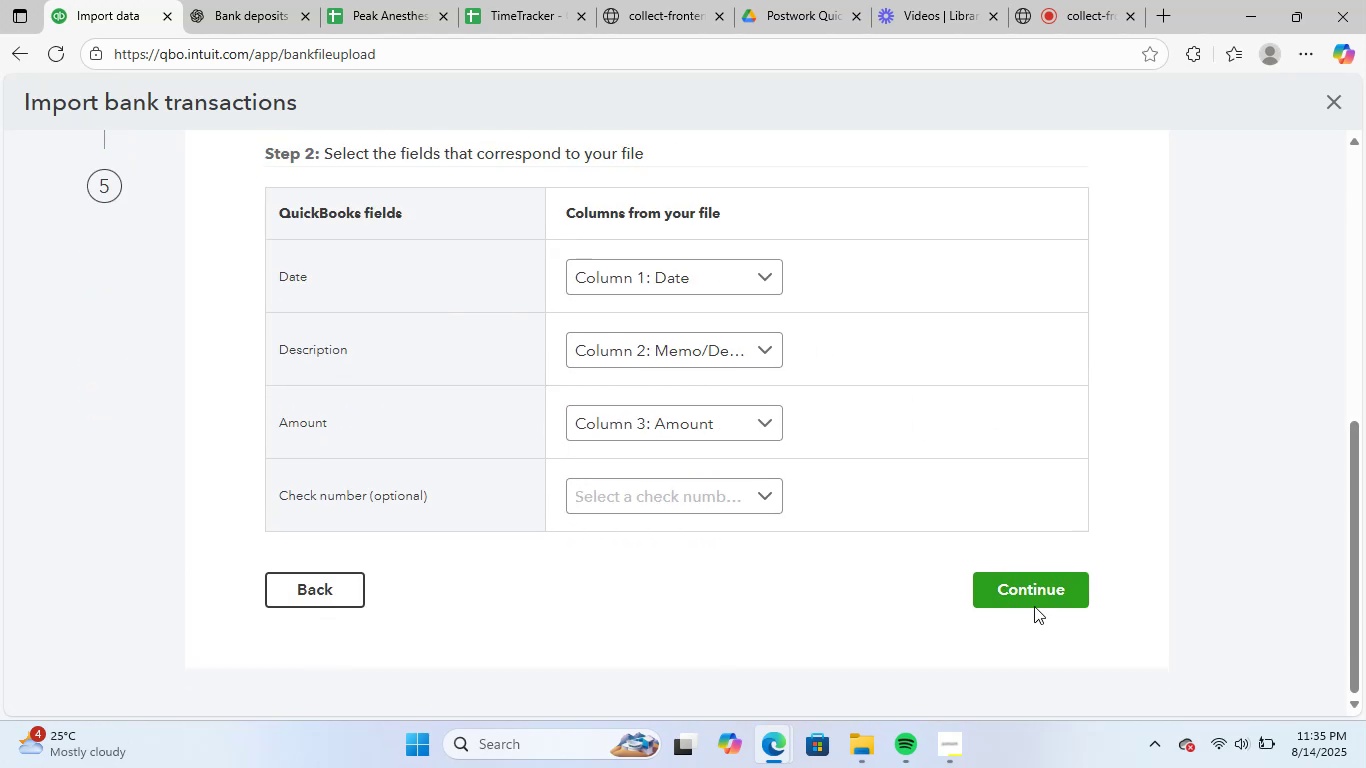 
left_click([1053, 587])
 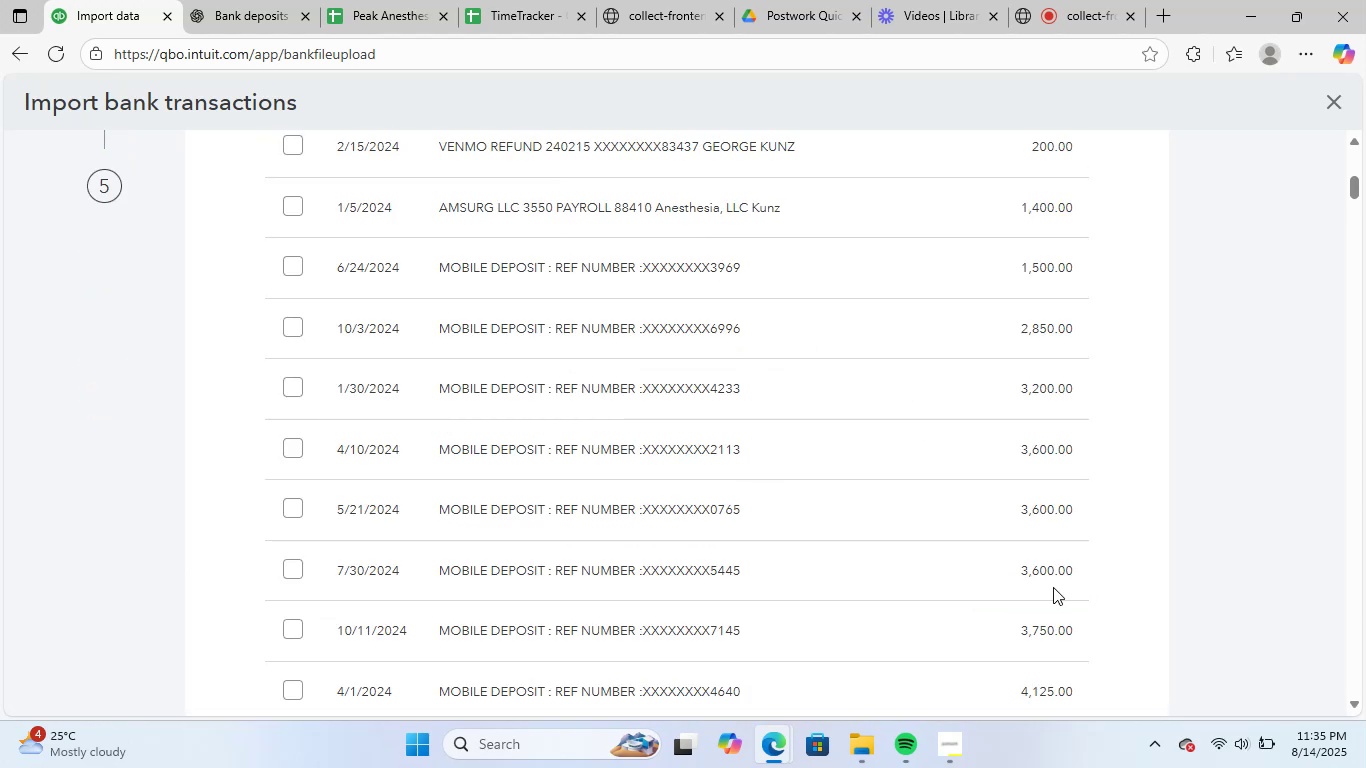 
scroll: coordinate [764, 499], scroll_direction: up, amount: 4.0
 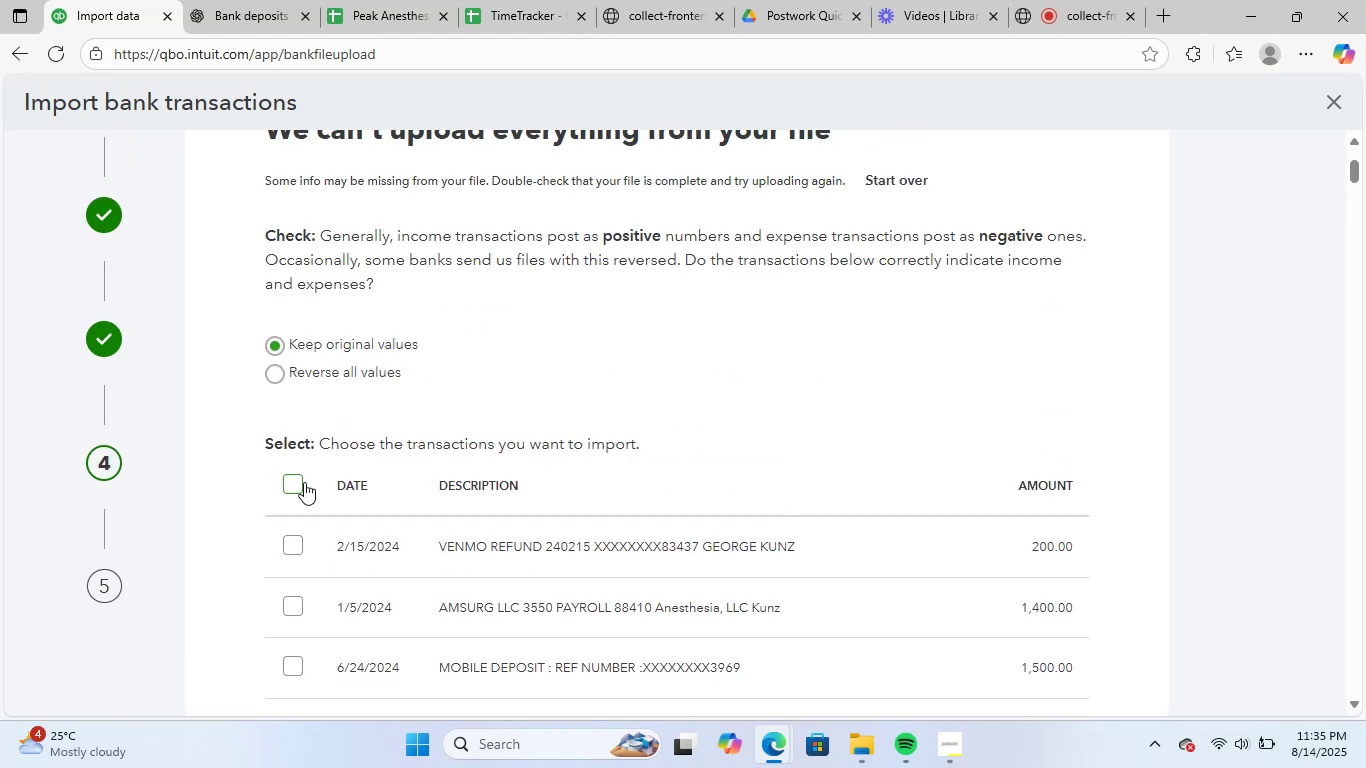 
left_click([296, 476])
 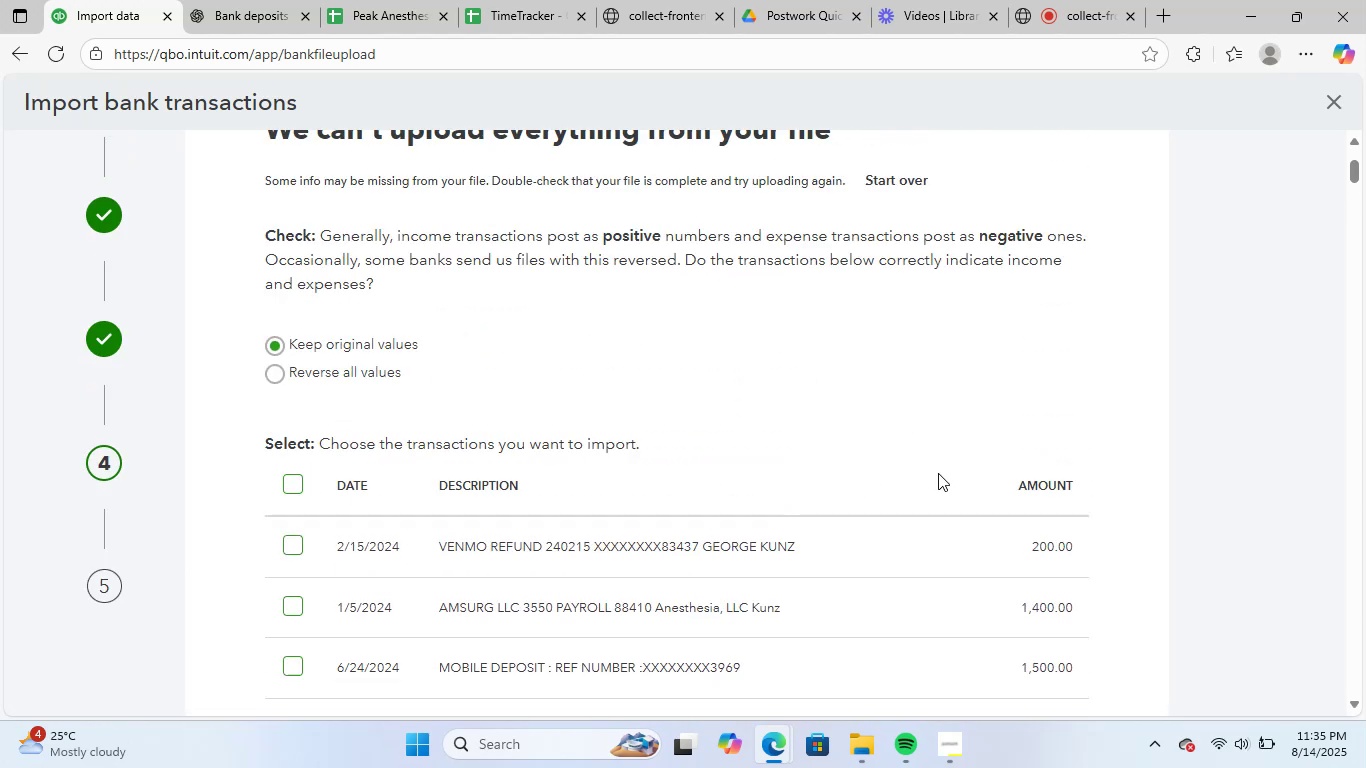 
scroll: coordinate [983, 469], scroll_direction: down, amount: 4.0
 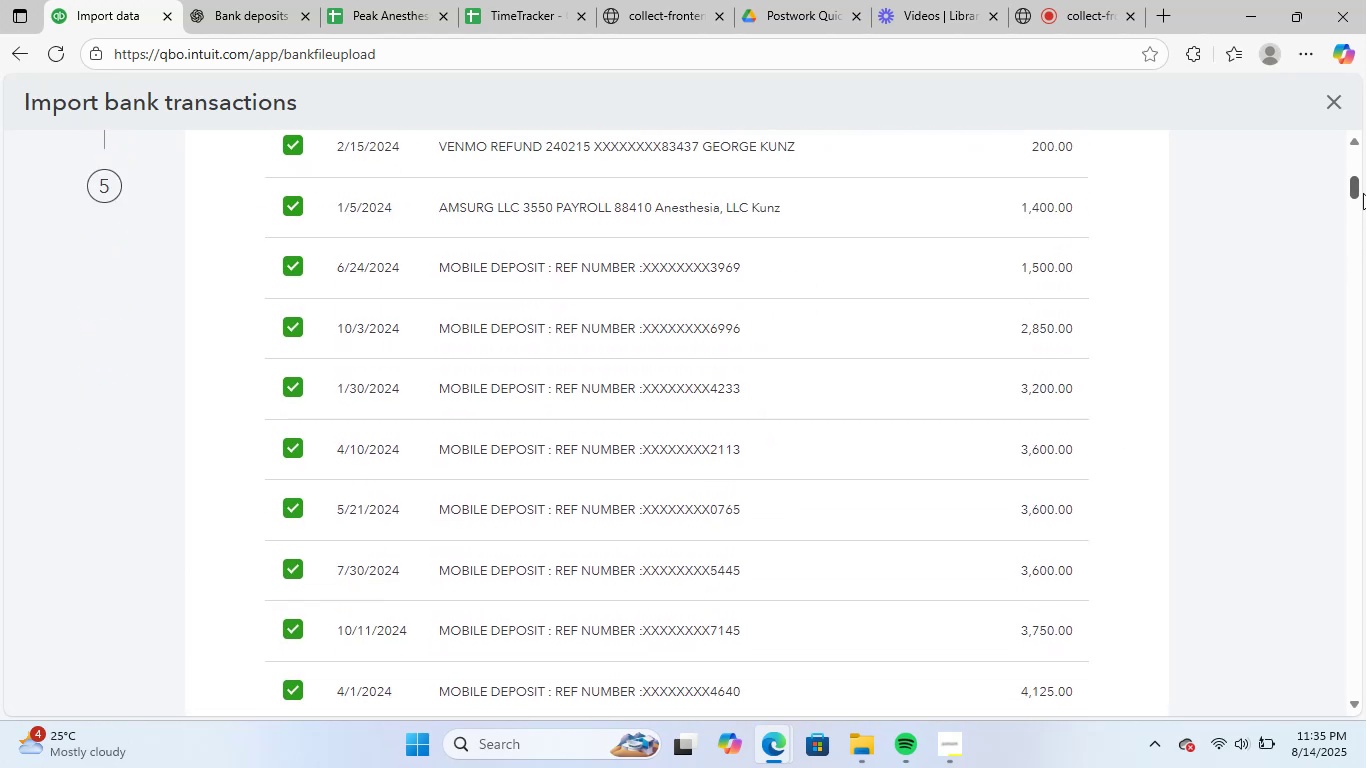 
left_click_drag(start_coordinate=[1359, 193], to_coordinate=[1365, 376])
 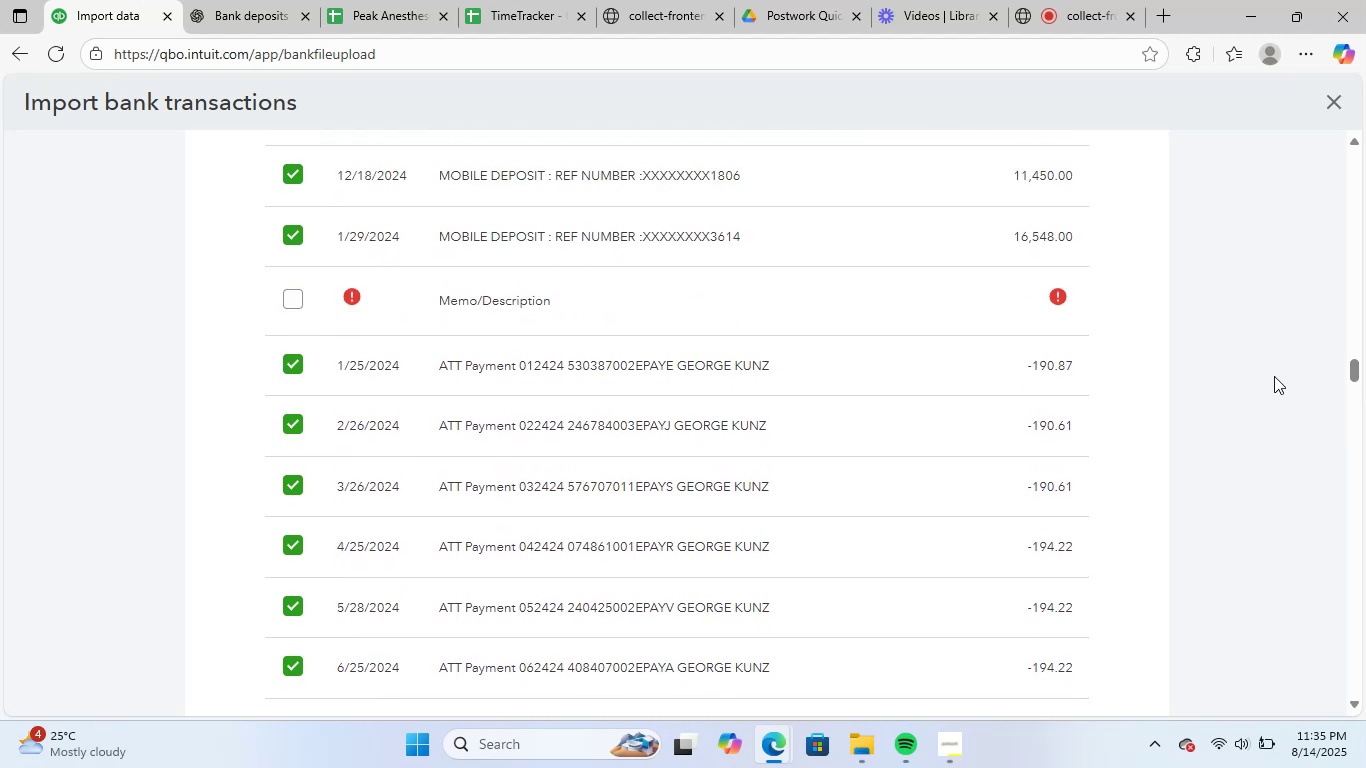 
left_click_drag(start_coordinate=[1359, 373], to_coordinate=[1364, 764])
 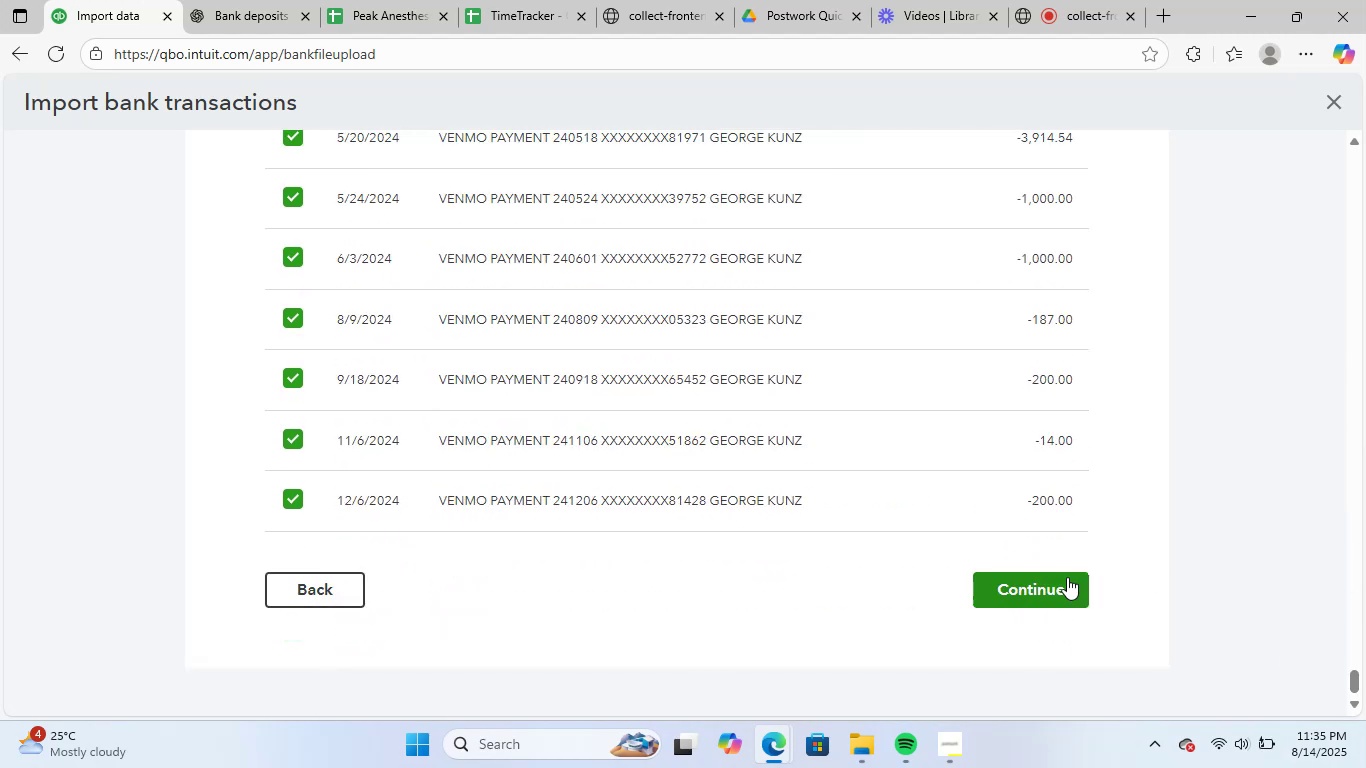 
left_click([1050, 588])
 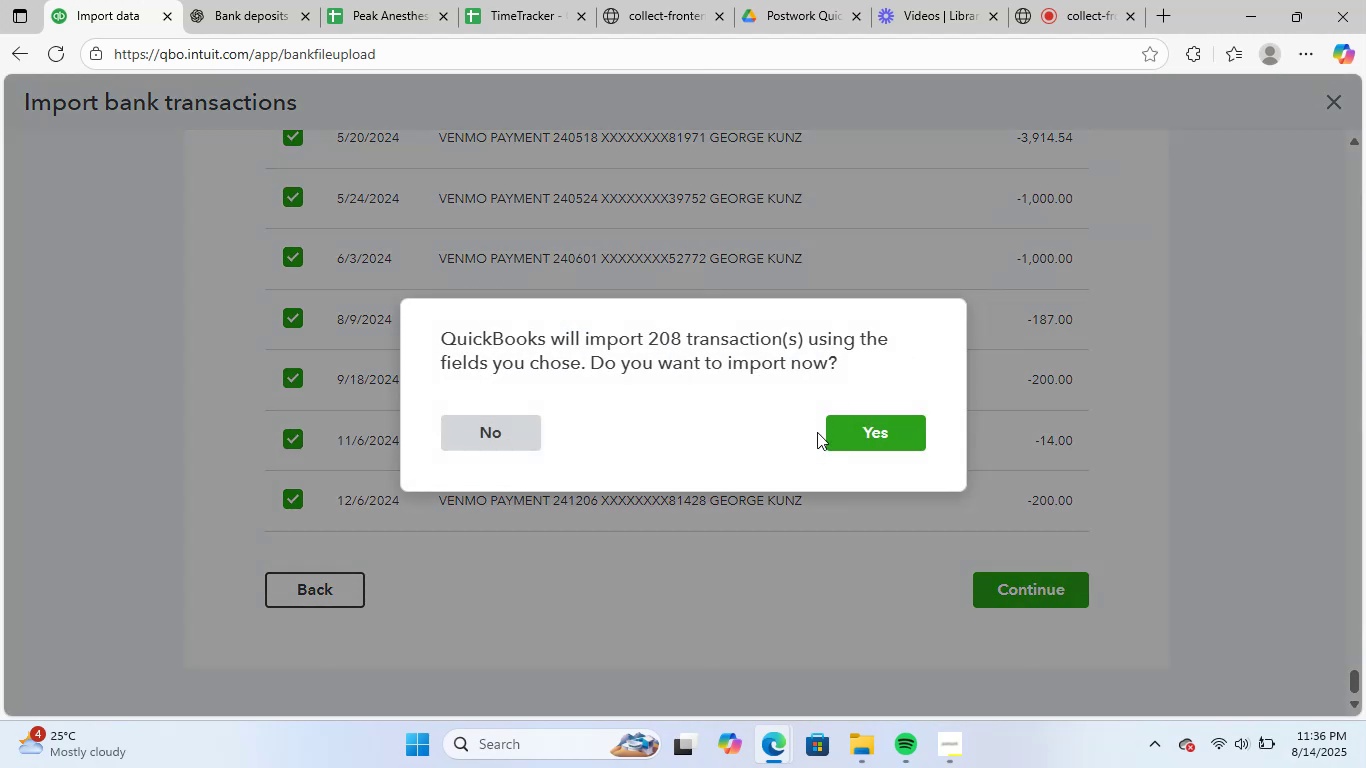 
left_click_drag(start_coordinate=[867, 428], to_coordinate=[795, 577])
 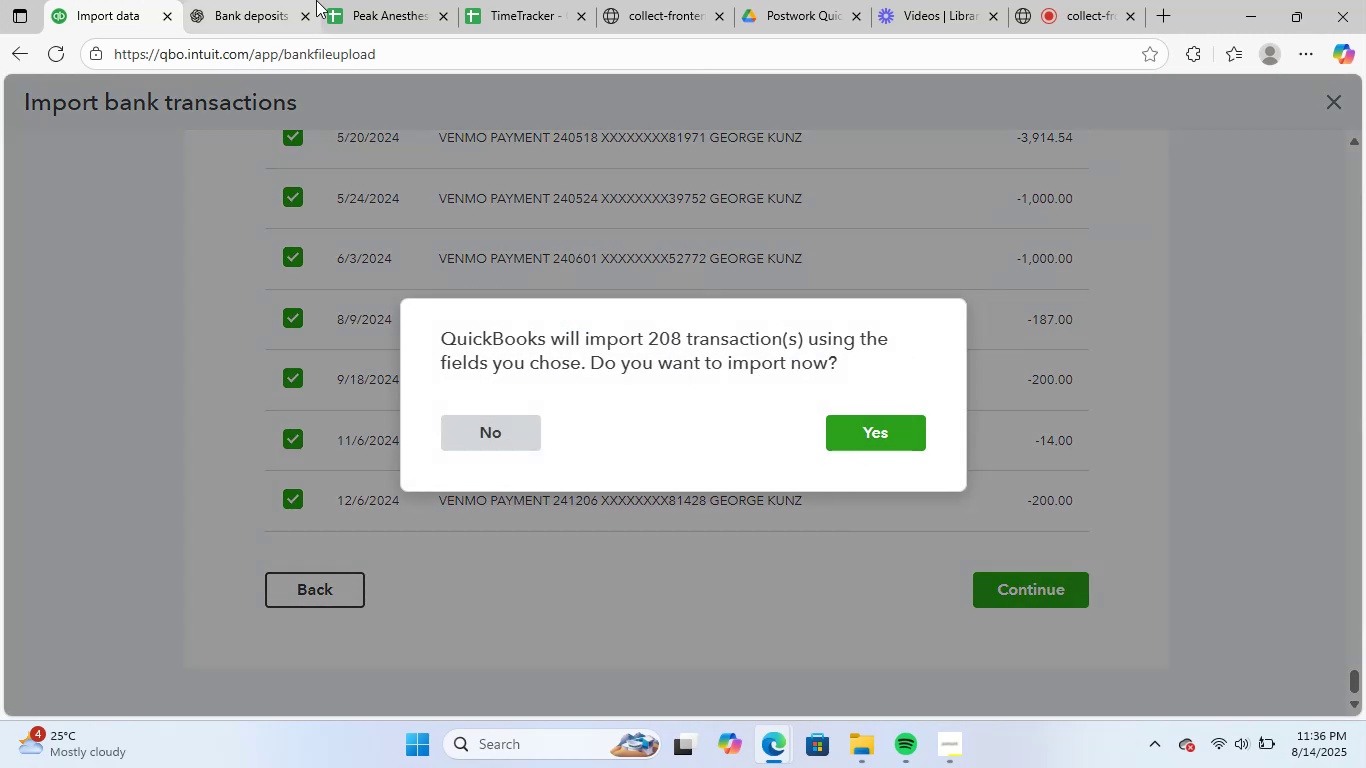 
left_click([390, 0])
 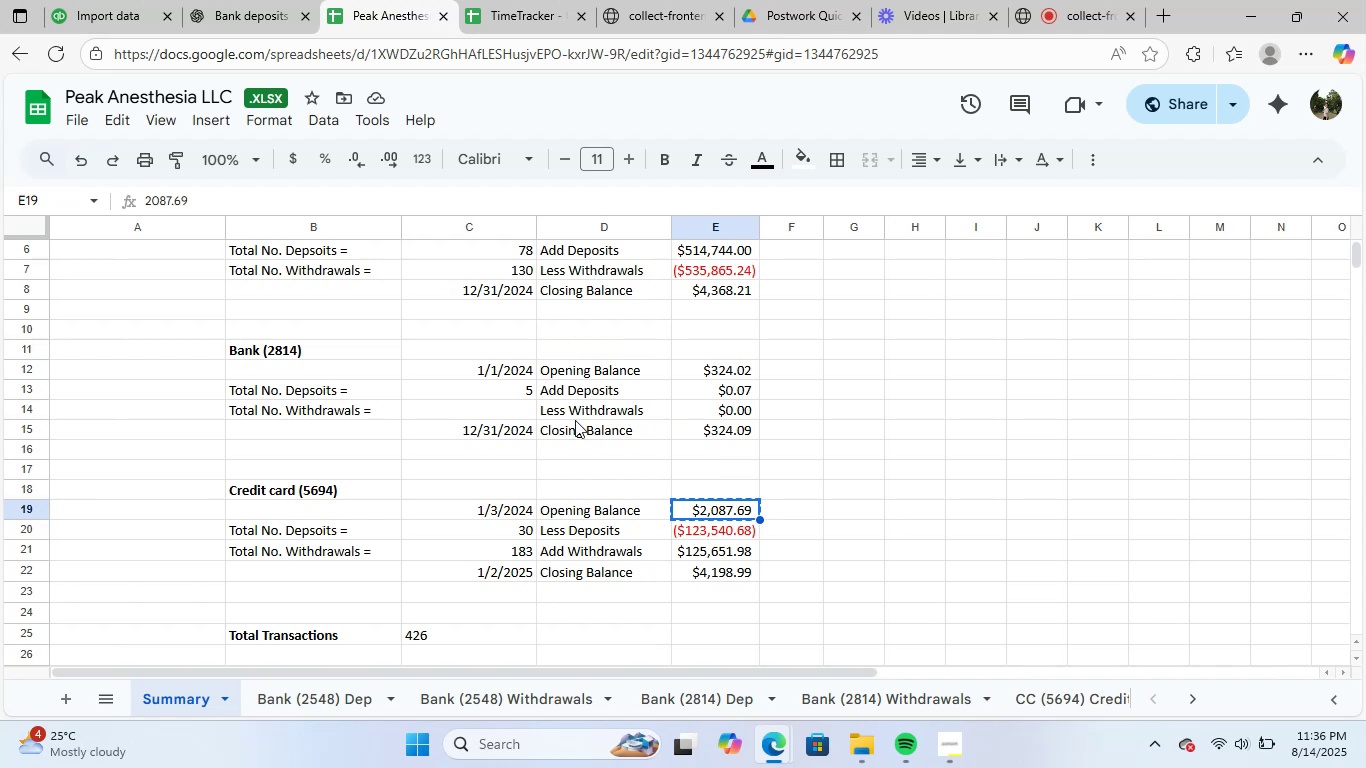 
scroll: coordinate [536, 307], scroll_direction: up, amount: 1.0
 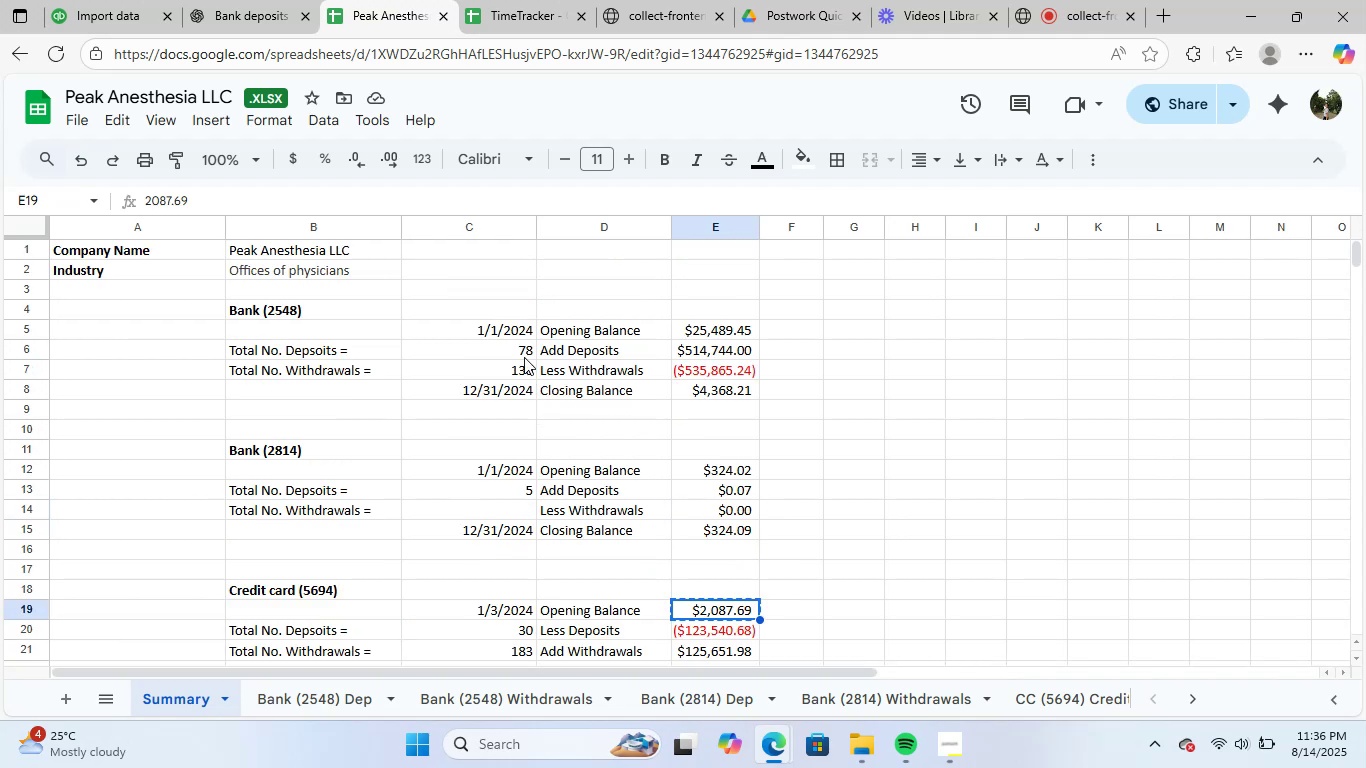 
left_click_drag(start_coordinate=[522, 348], to_coordinate=[521, 369])
 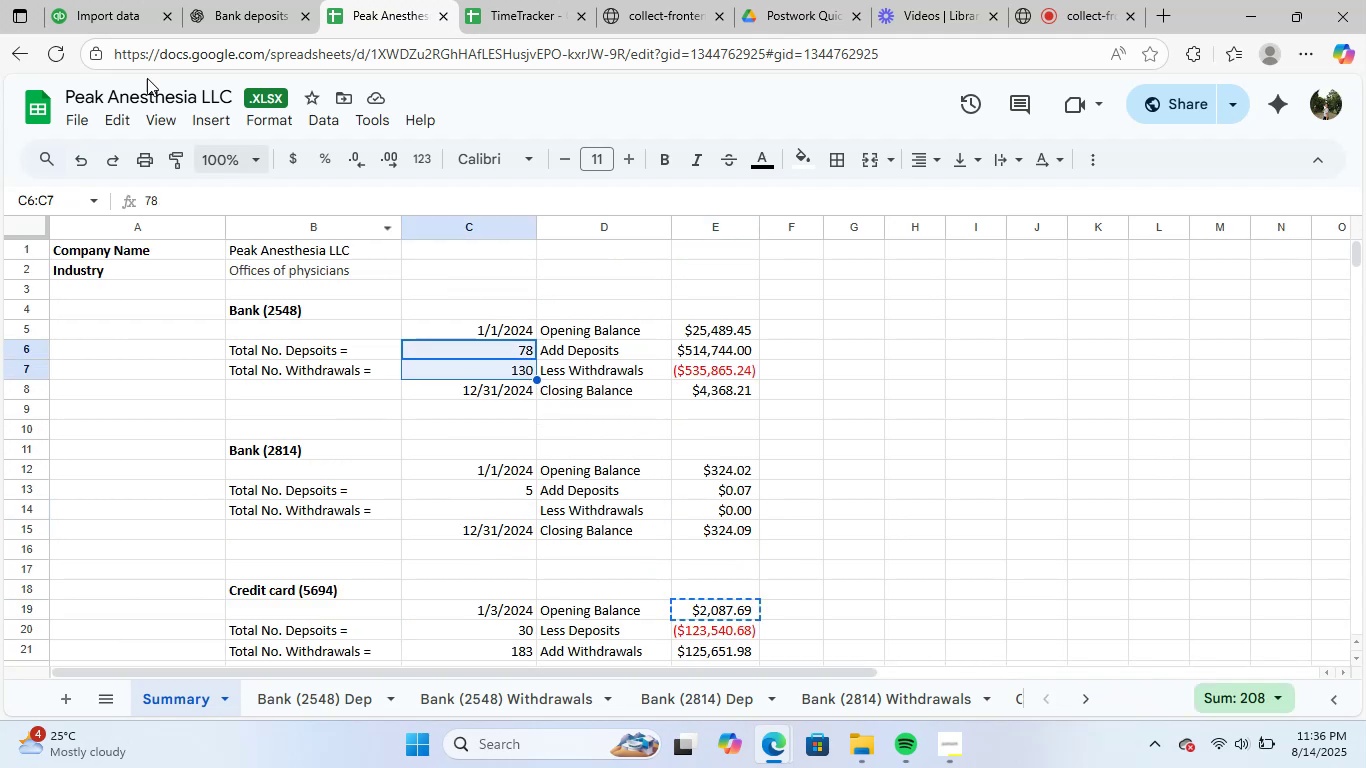 
left_click([113, 6])
 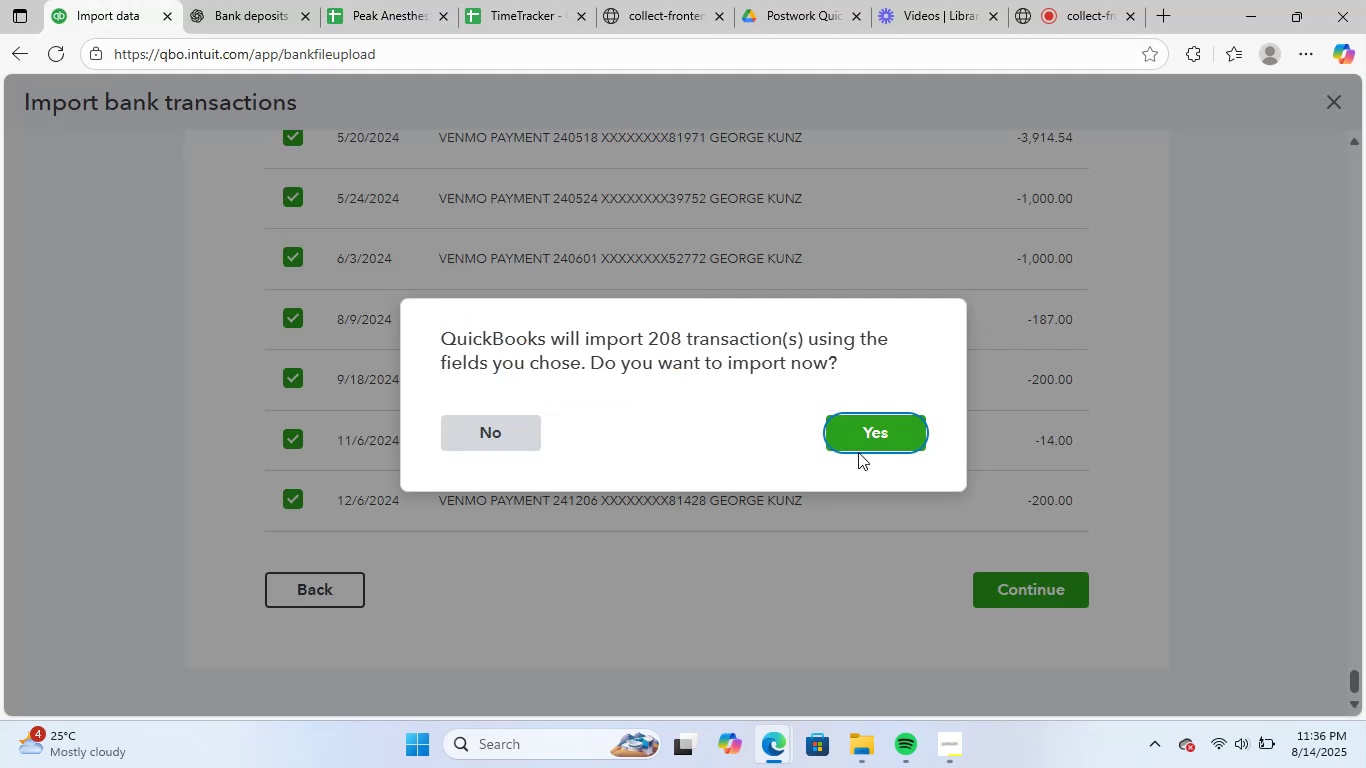 
left_click([866, 431])
 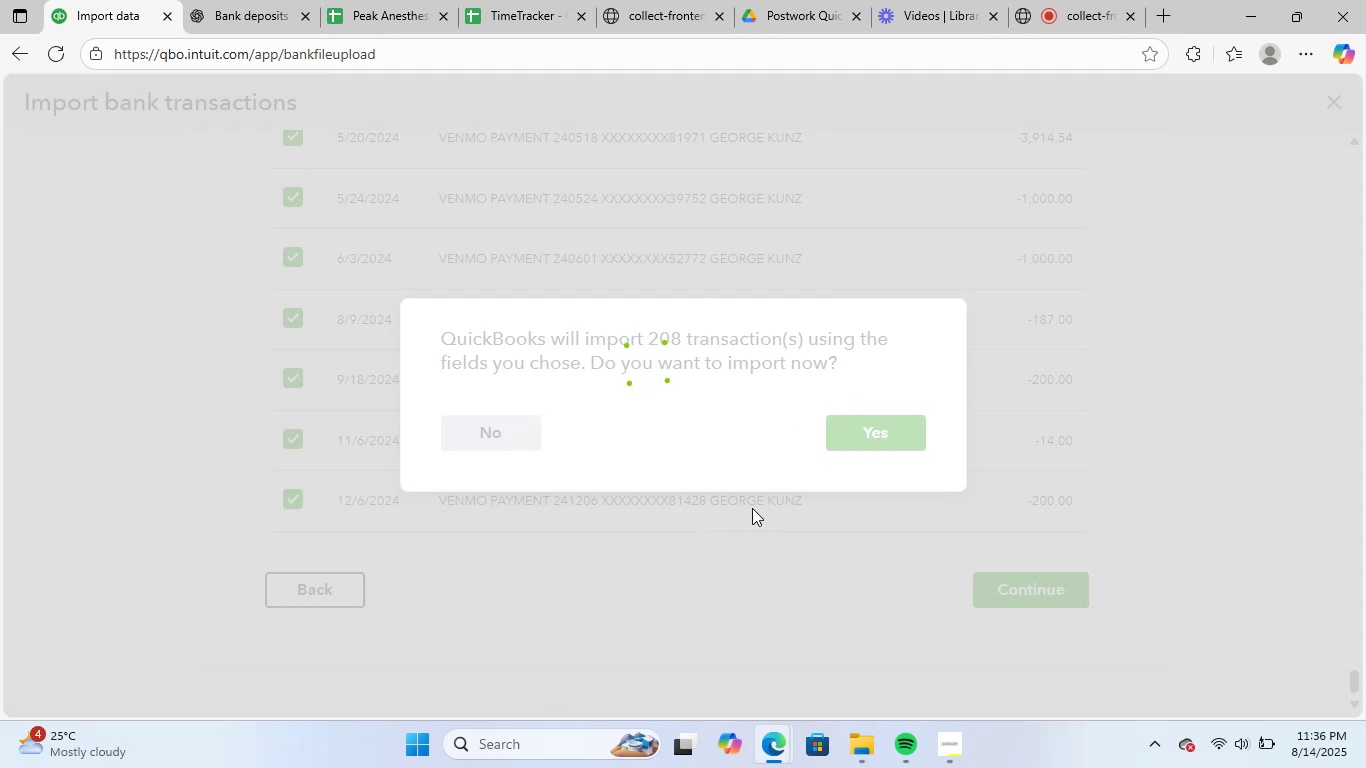 
wait(14.46)
 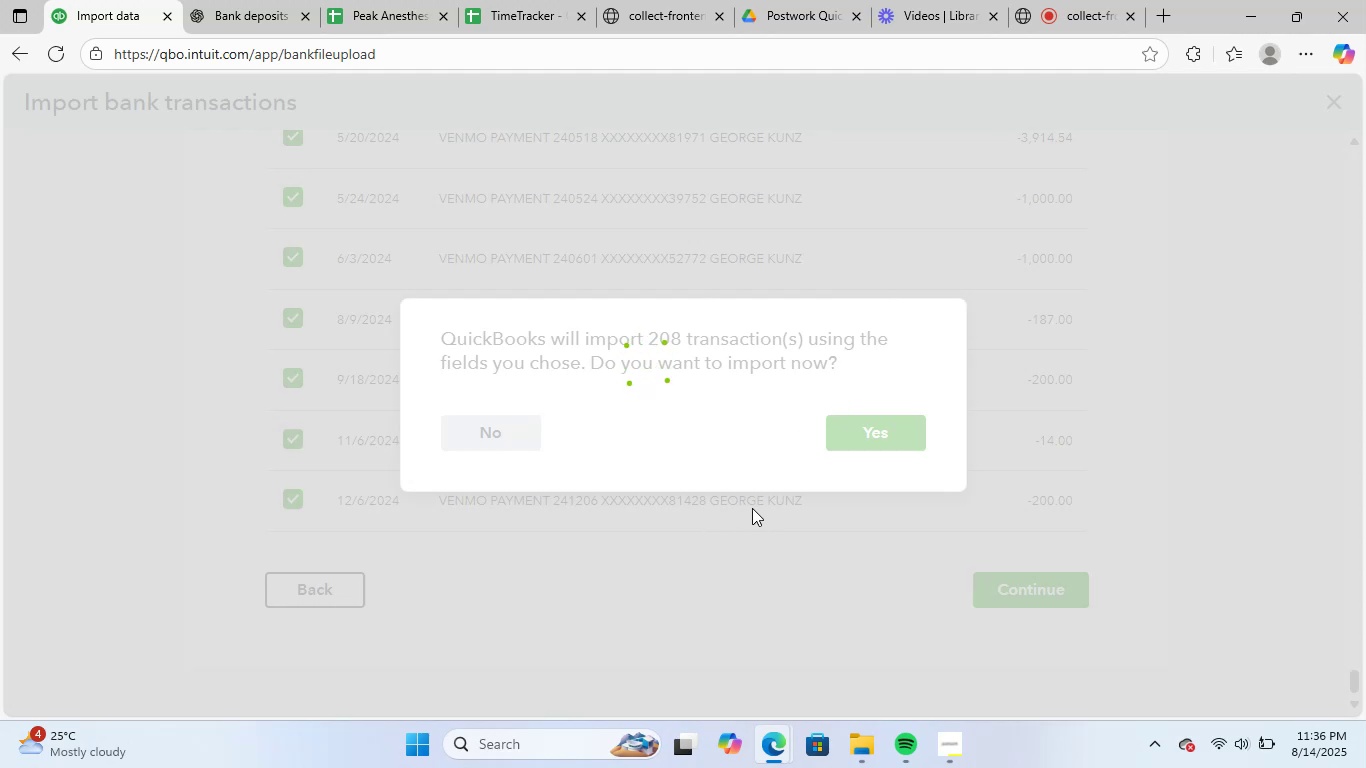 
mouse_move([1259, 99])
 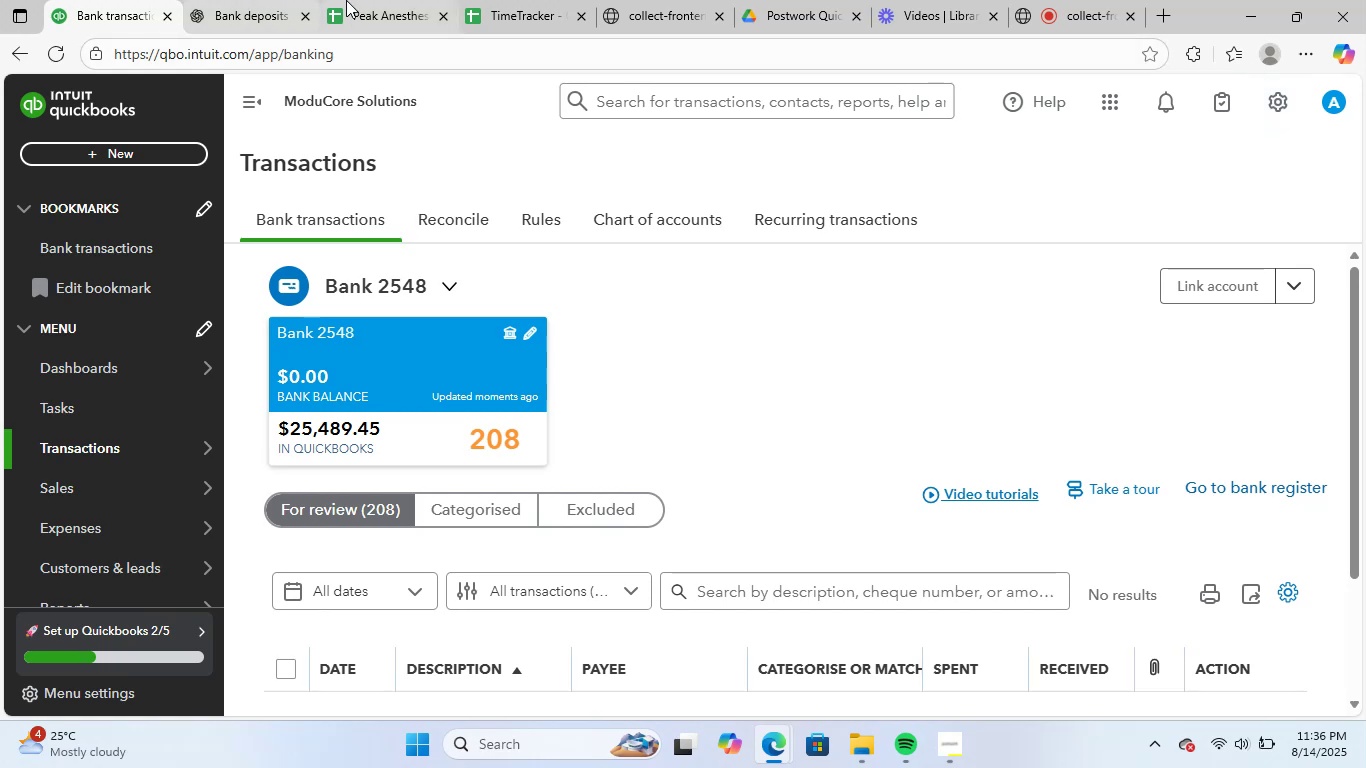 
left_click([387, 0])
 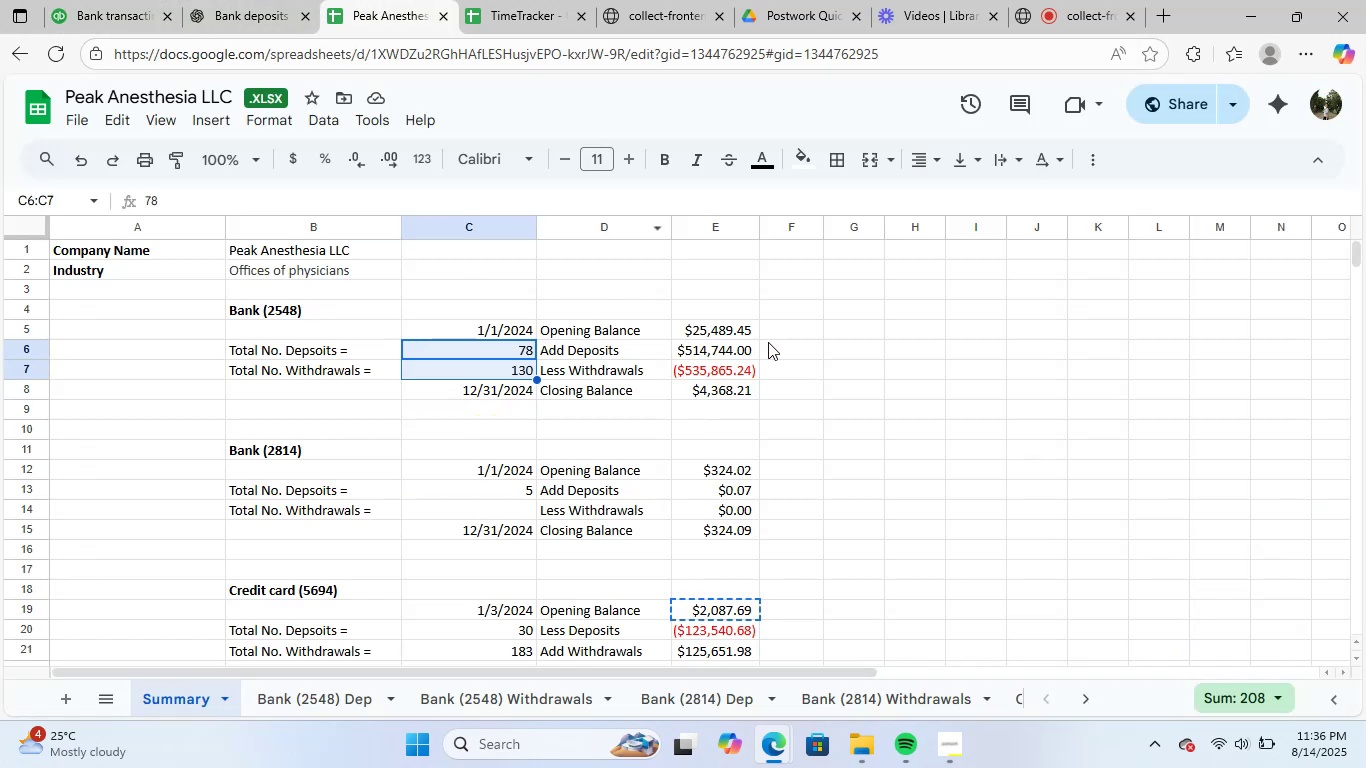 
left_click([735, 321])
 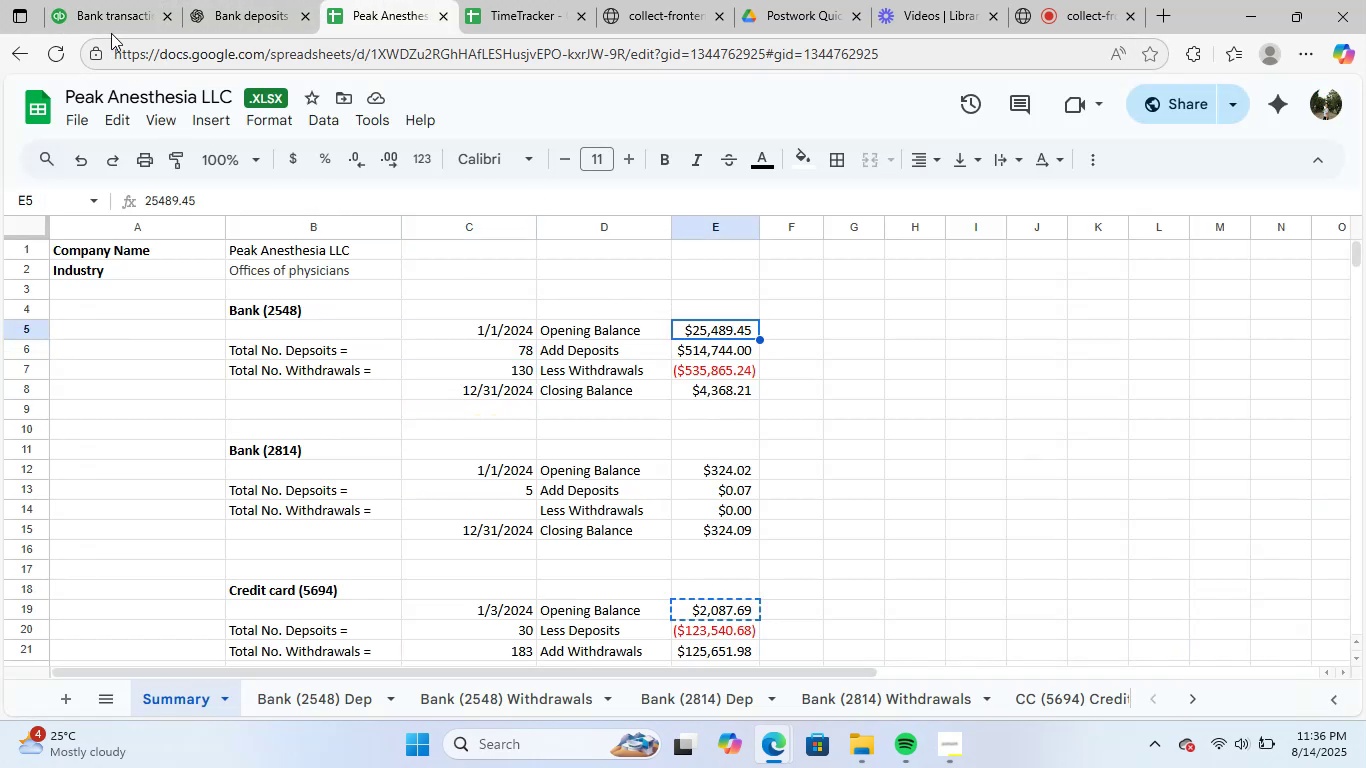 
left_click([114, 9])
 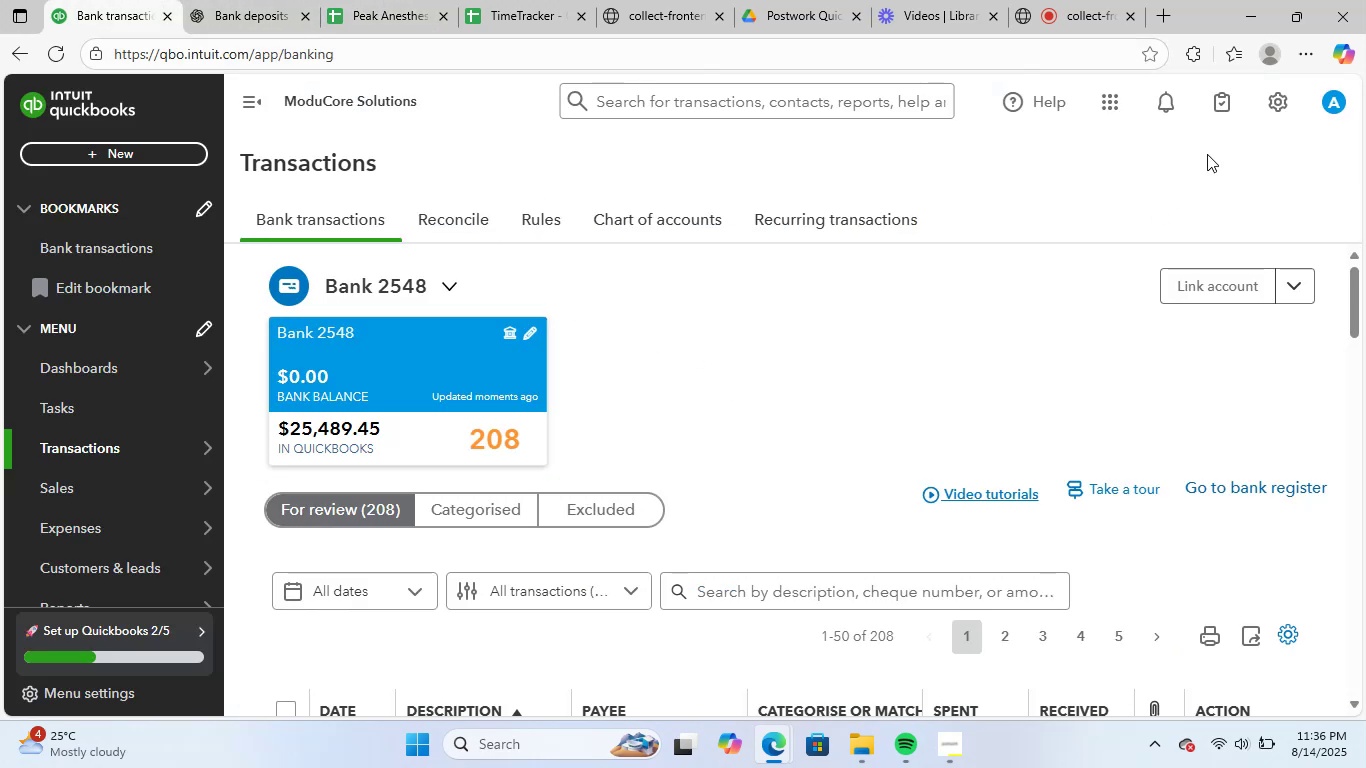 
left_click([1292, 94])
 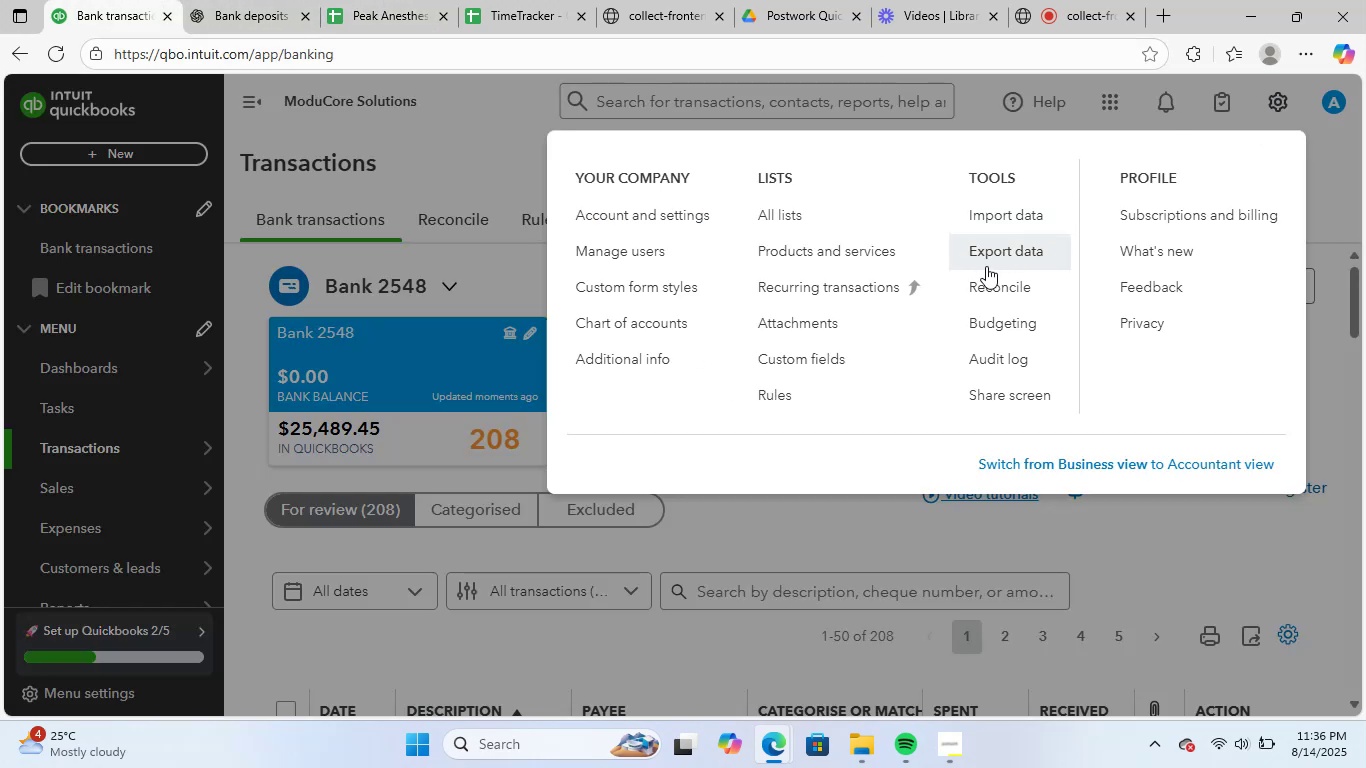 
left_click([1021, 217])
 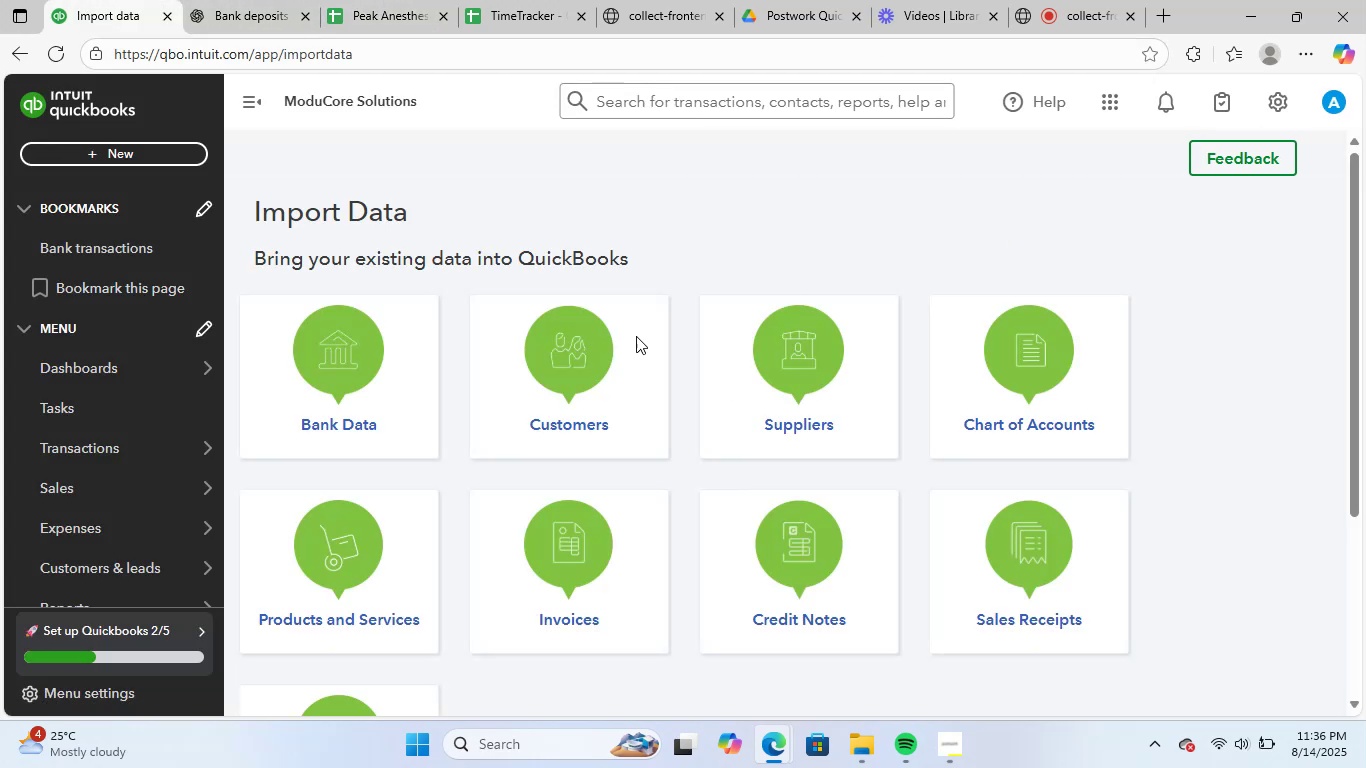 
left_click([329, 418])
 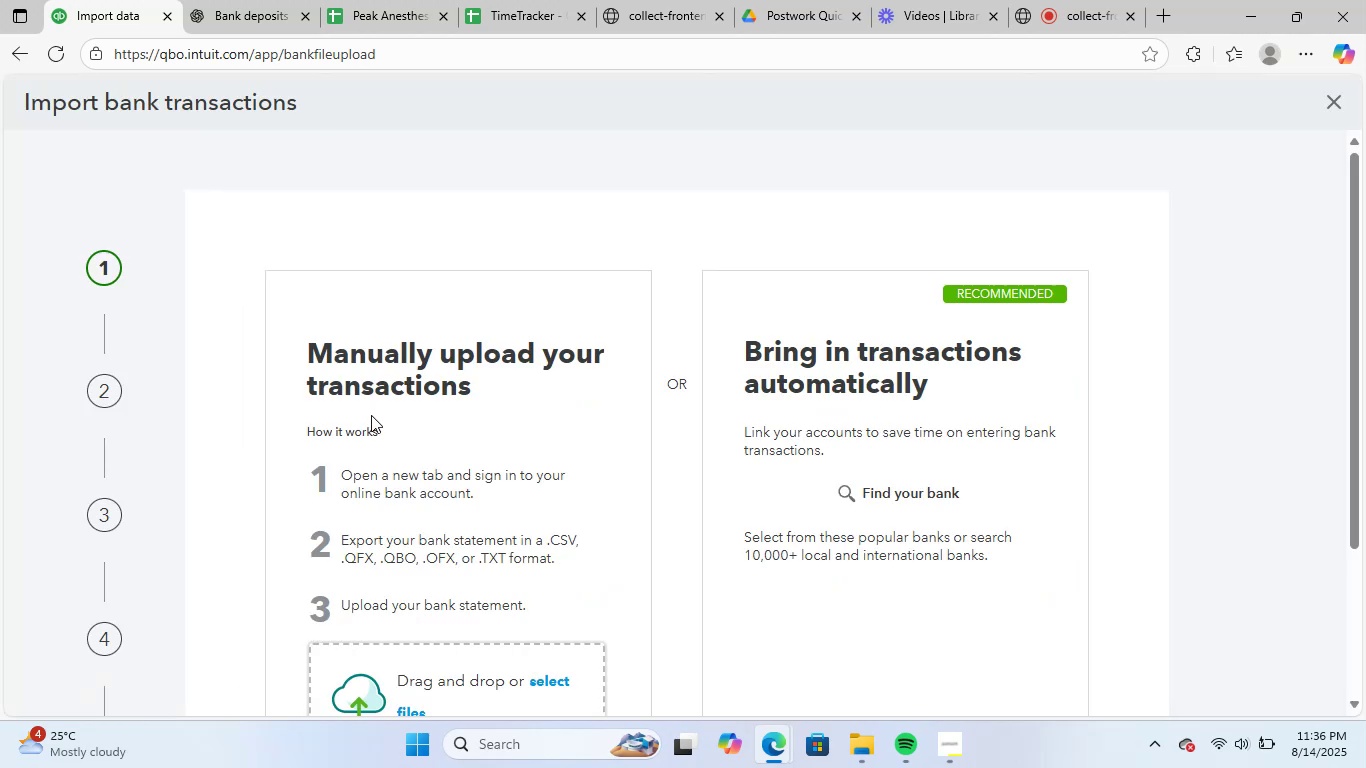 
scroll: coordinate [594, 604], scroll_direction: down, amount: 1.0
 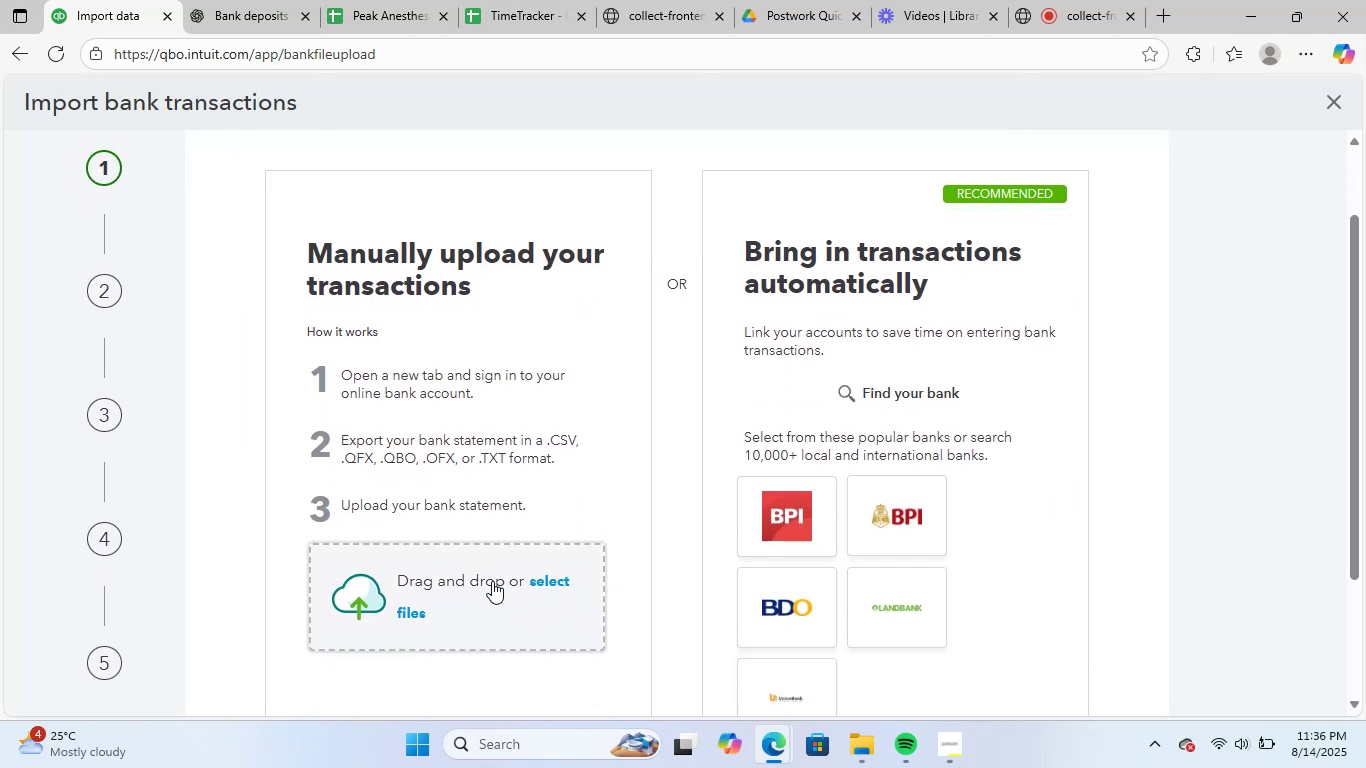 
left_click([485, 590])
 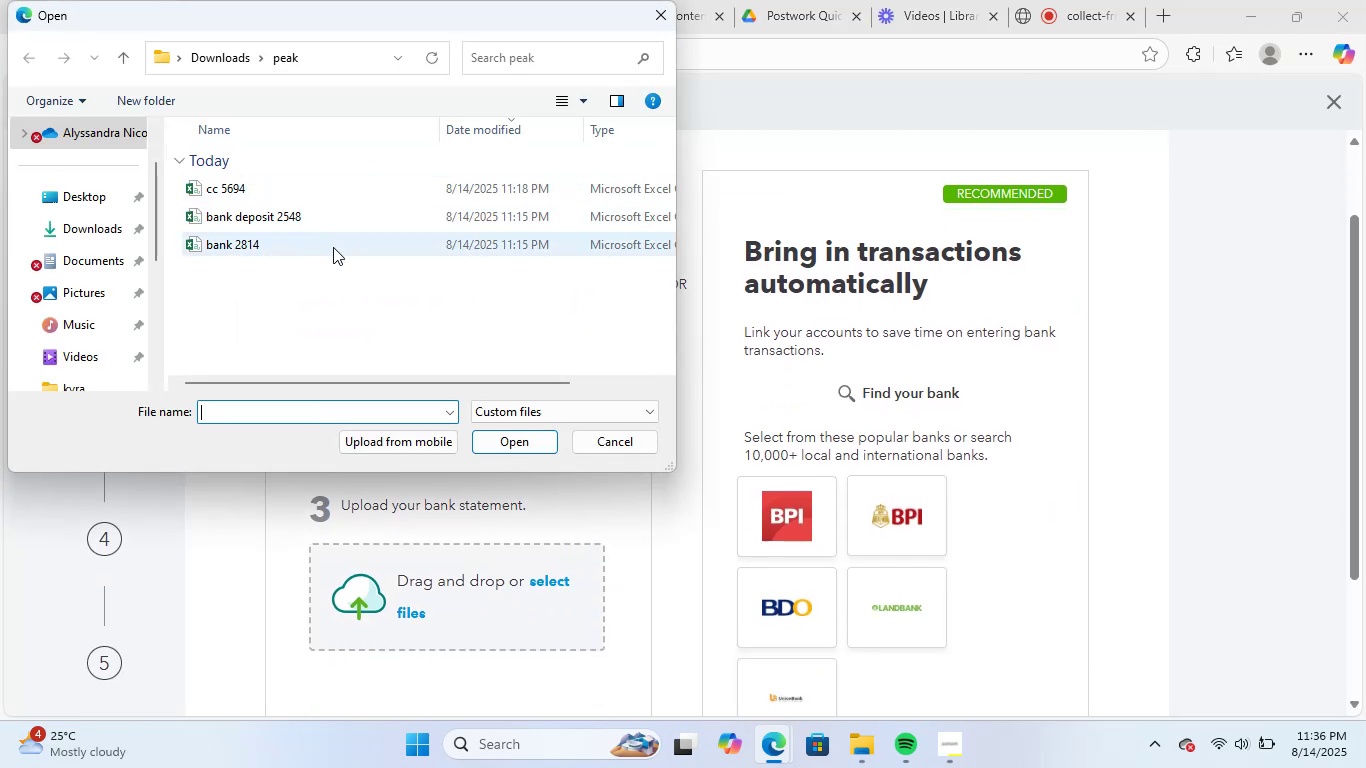 
left_click([499, 440])
 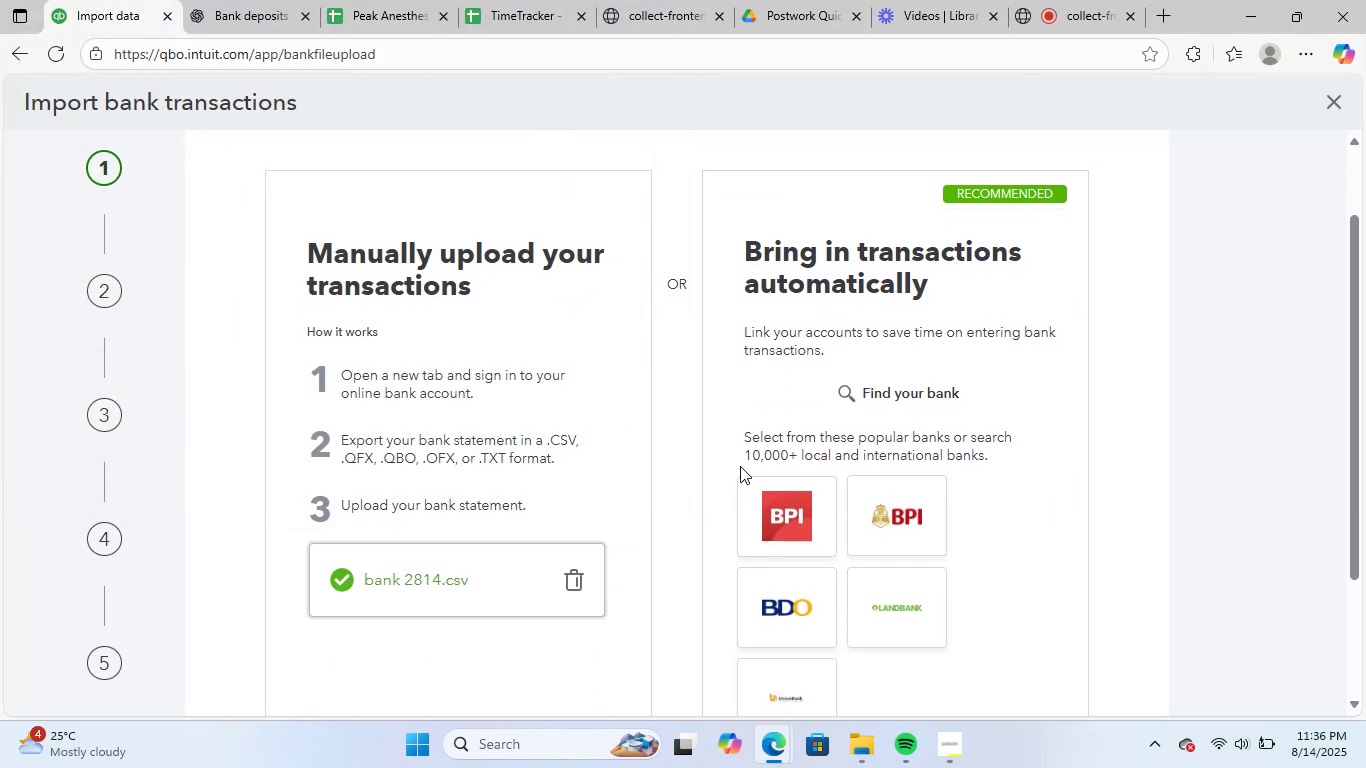 
scroll: coordinate [743, 466], scroll_direction: down, amount: 3.0
 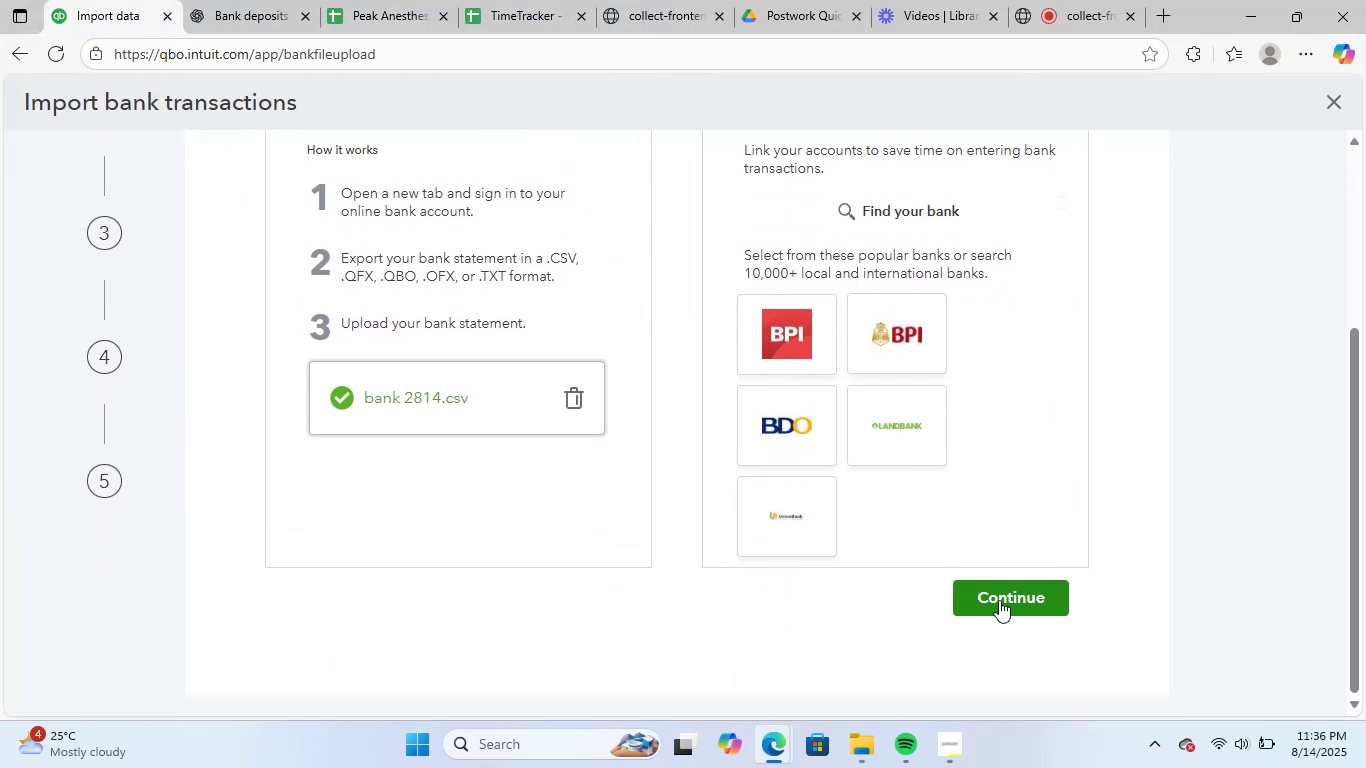 
left_click([1008, 602])
 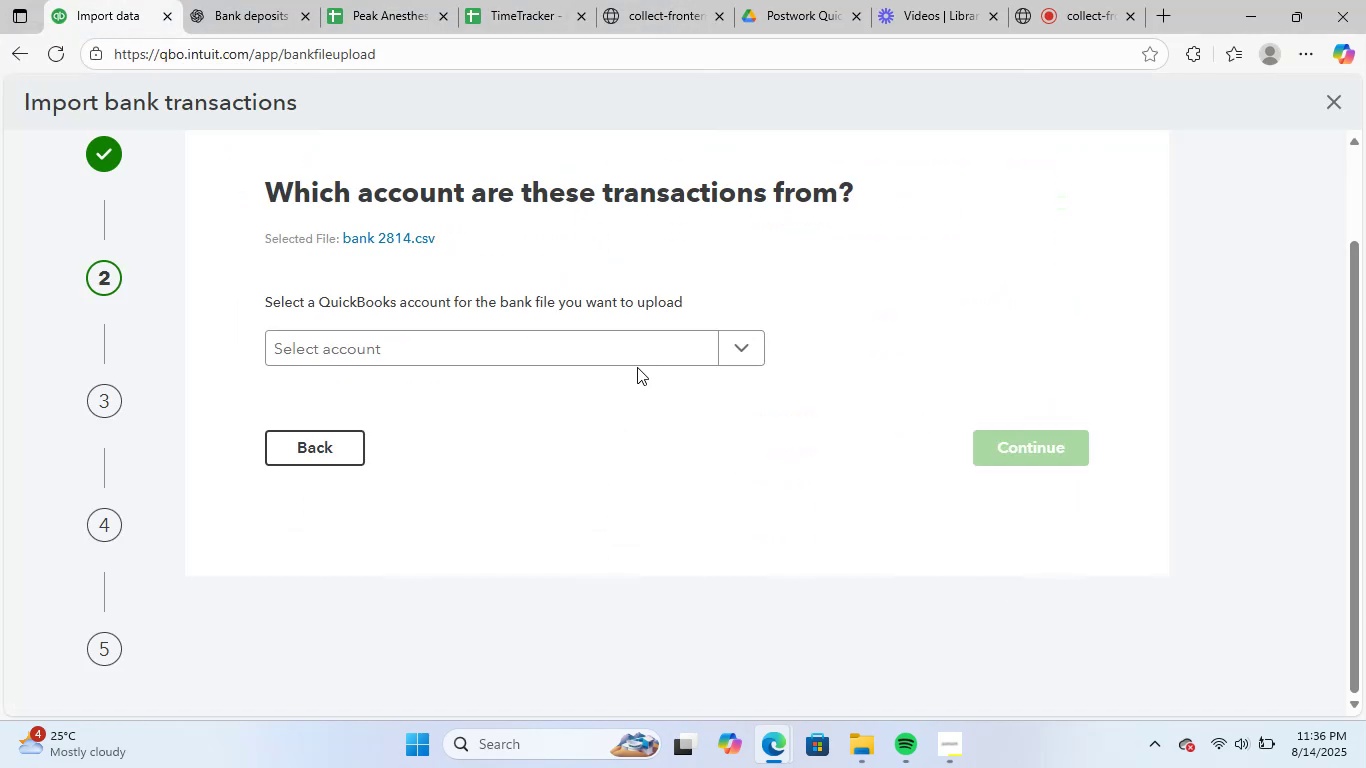 
left_click([542, 345])
 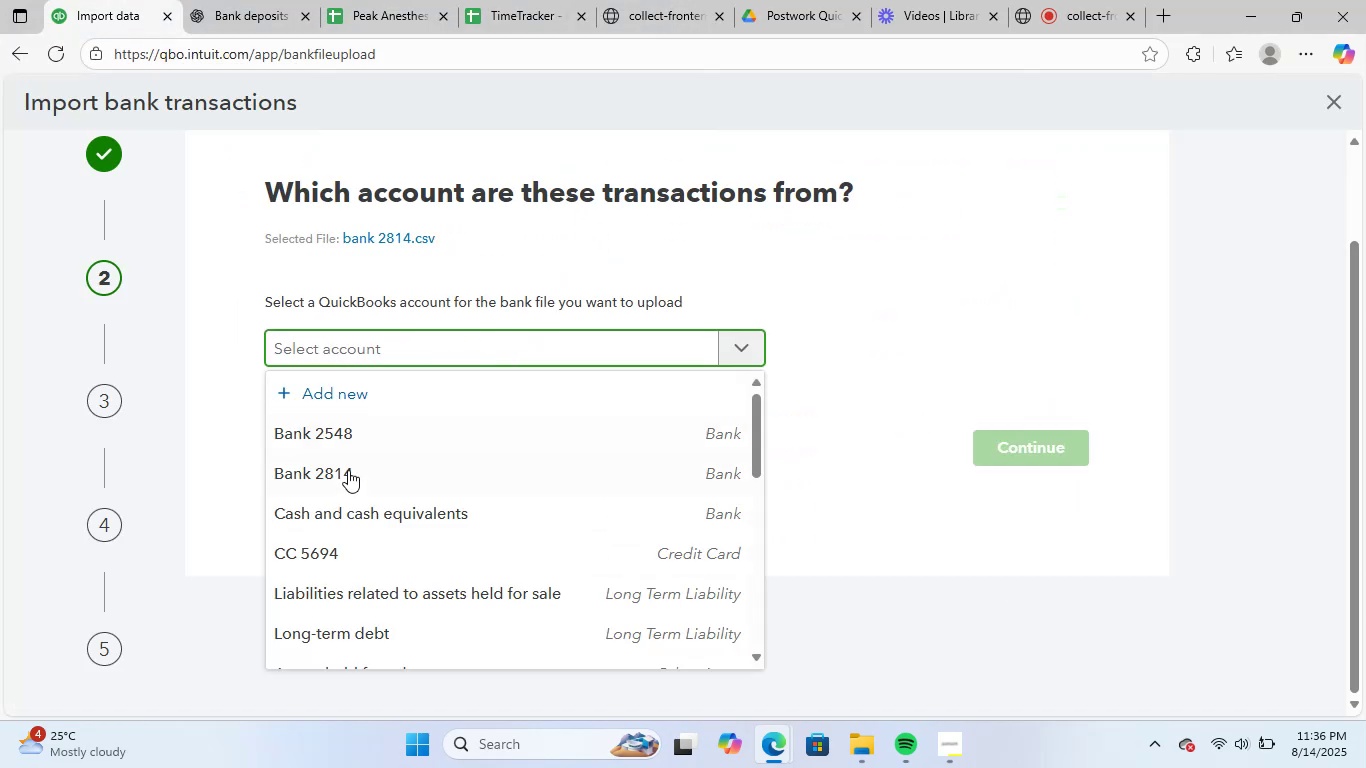 
left_click([348, 470])
 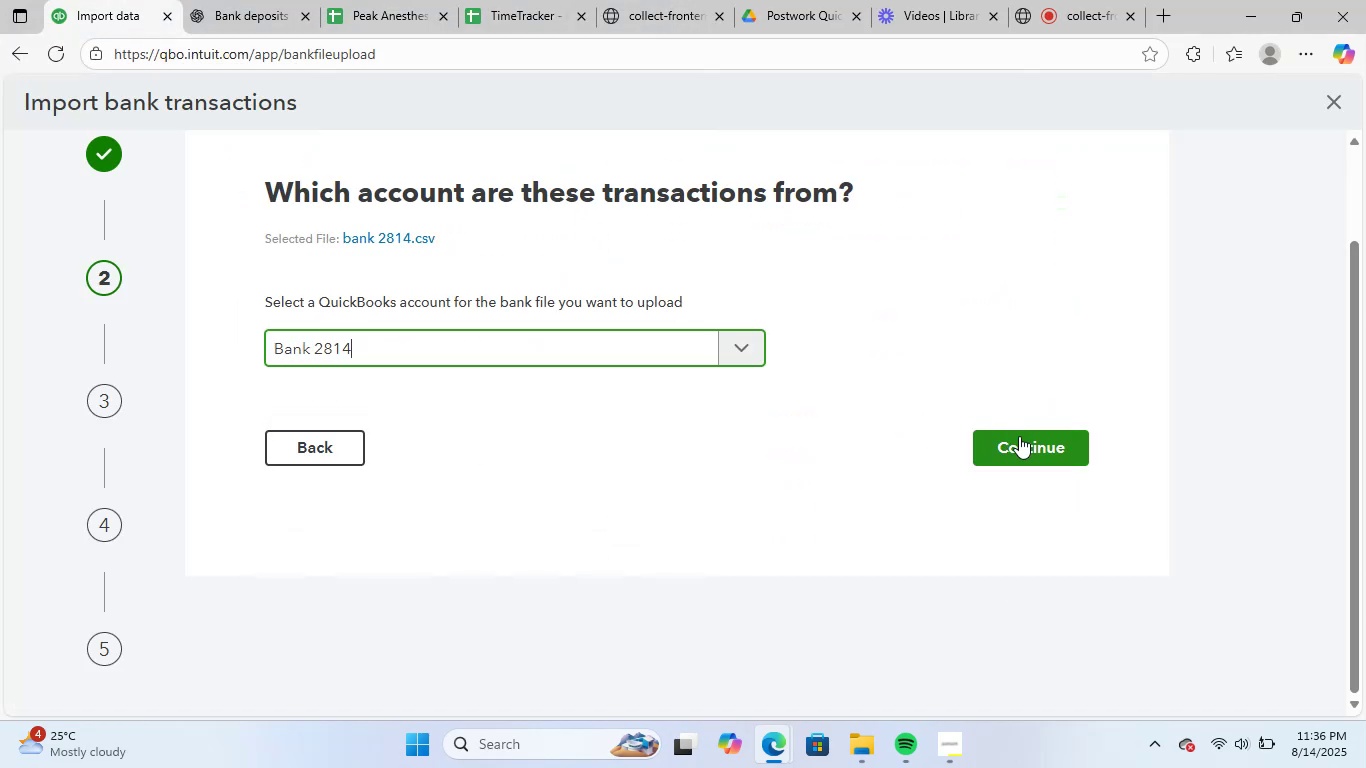 
left_click([1025, 440])
 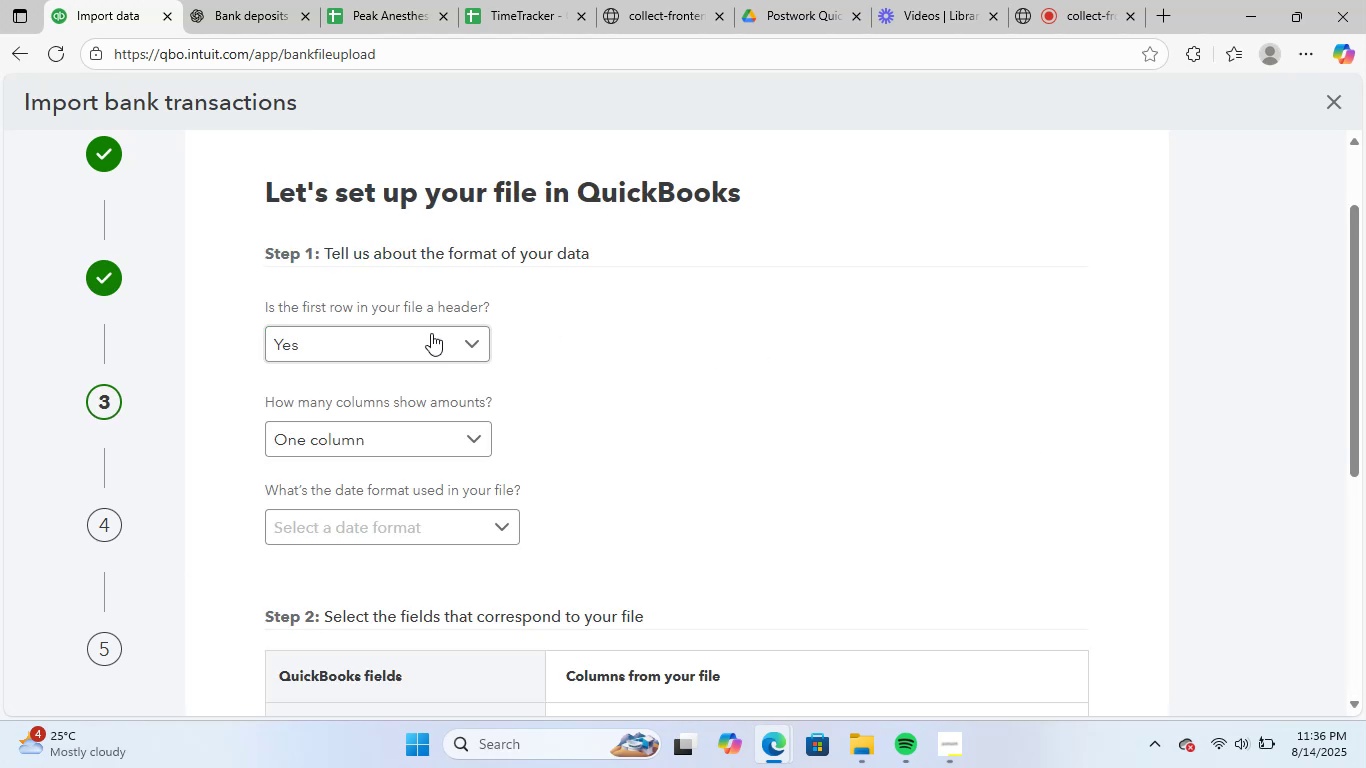 
scroll: coordinate [457, 438], scroll_direction: down, amount: 2.0
 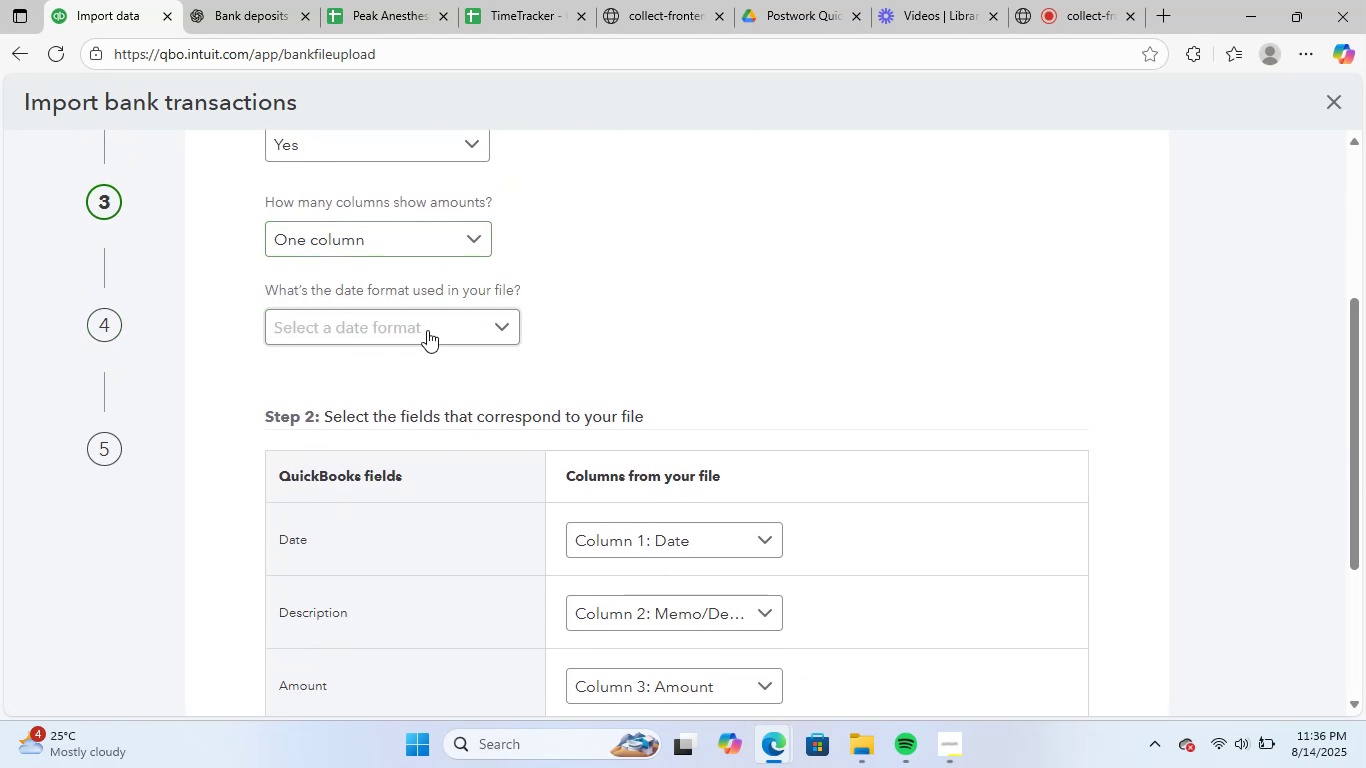 
left_click([427, 317])
 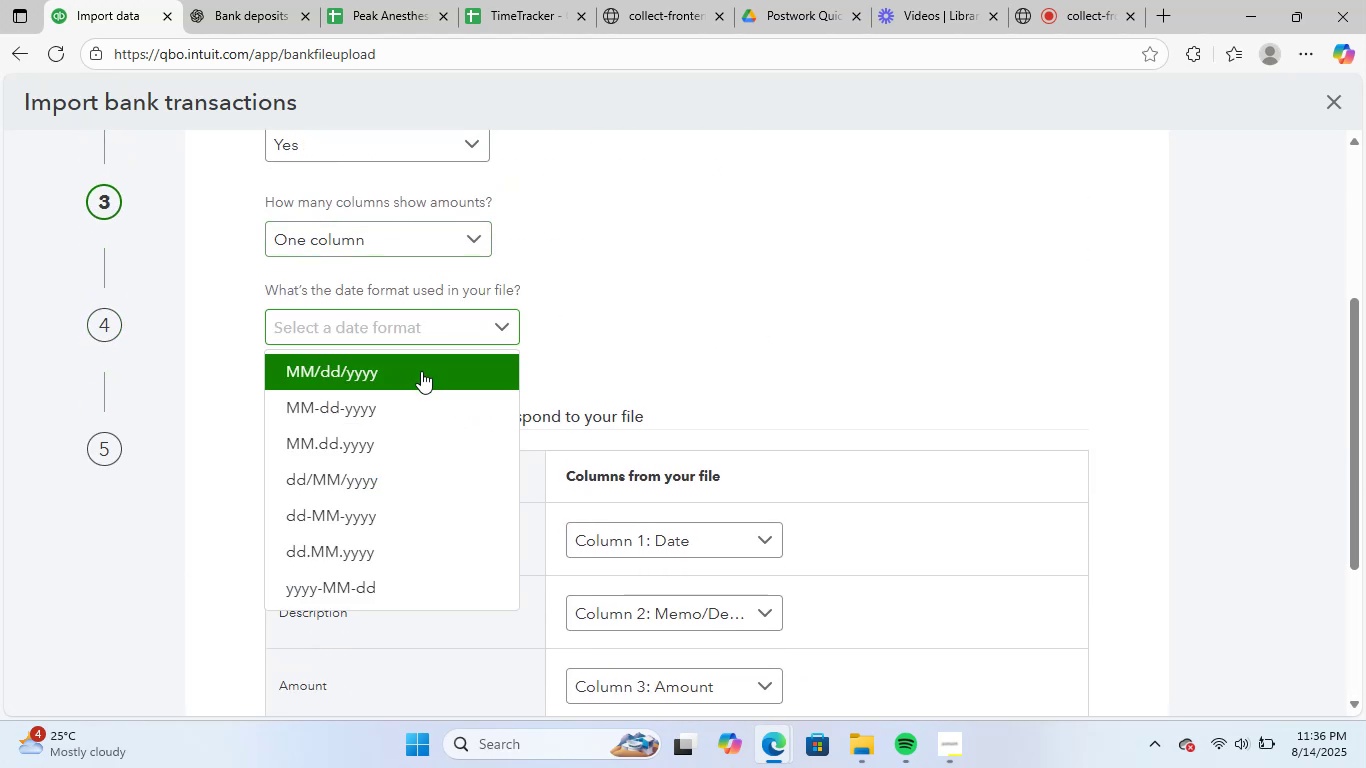 
scroll: coordinate [814, 406], scroll_direction: down, amount: 3.0
 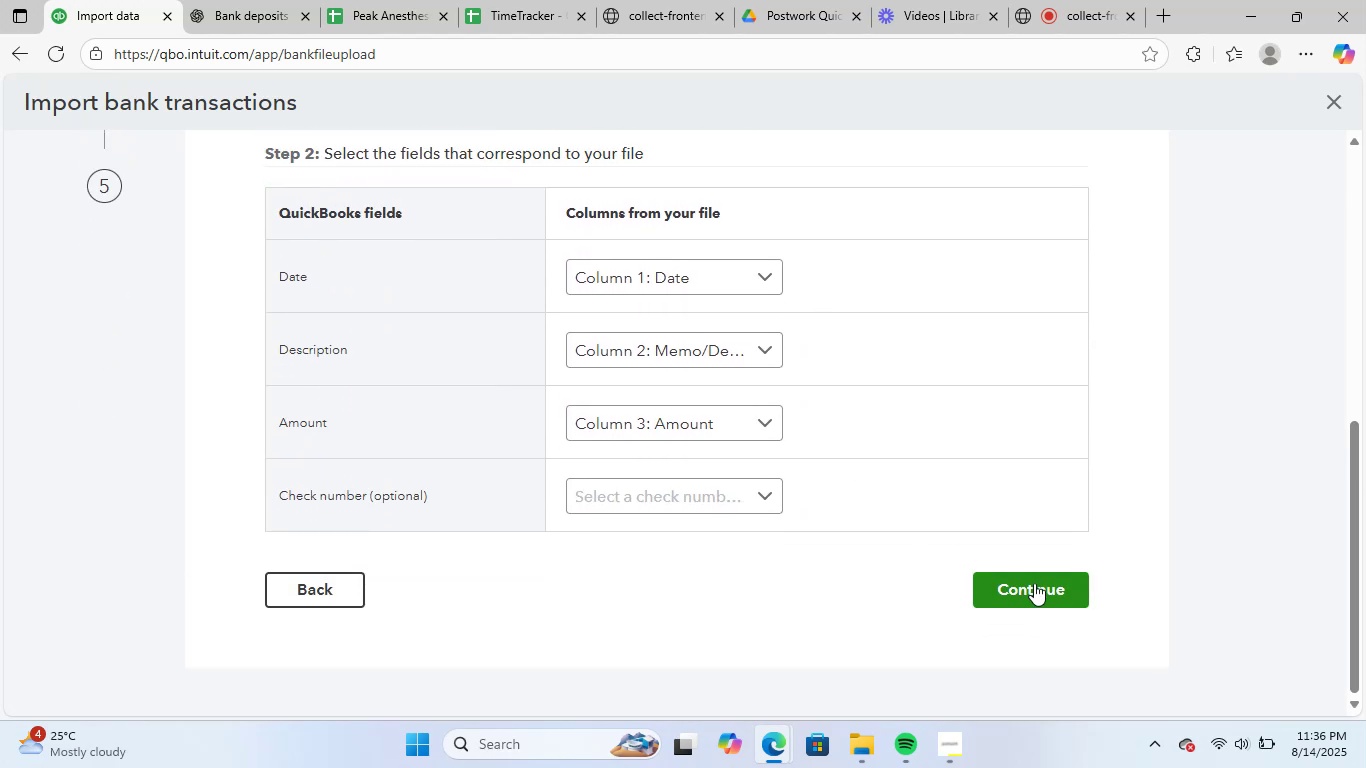 
left_click([1044, 594])
 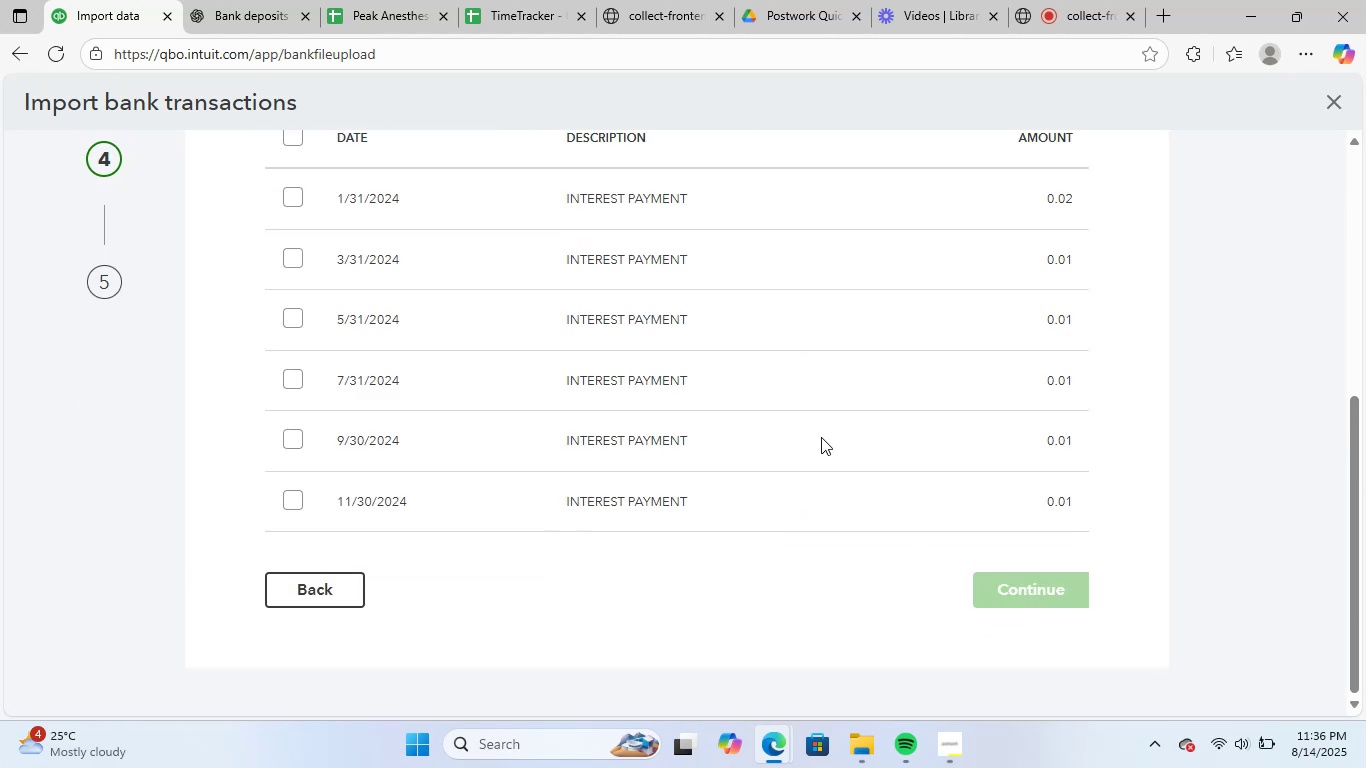 
scroll: coordinate [292, 241], scroll_direction: up, amount: 1.0
 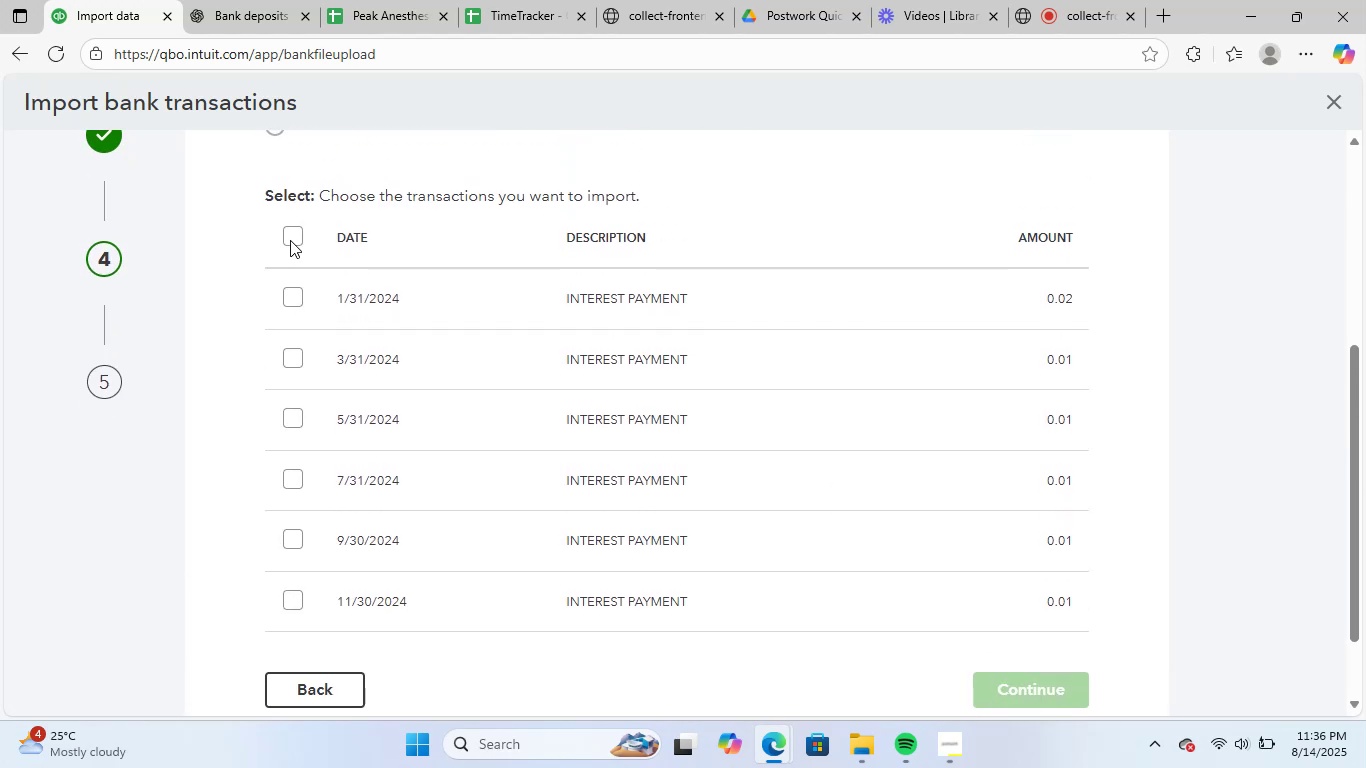 
left_click([290, 239])
 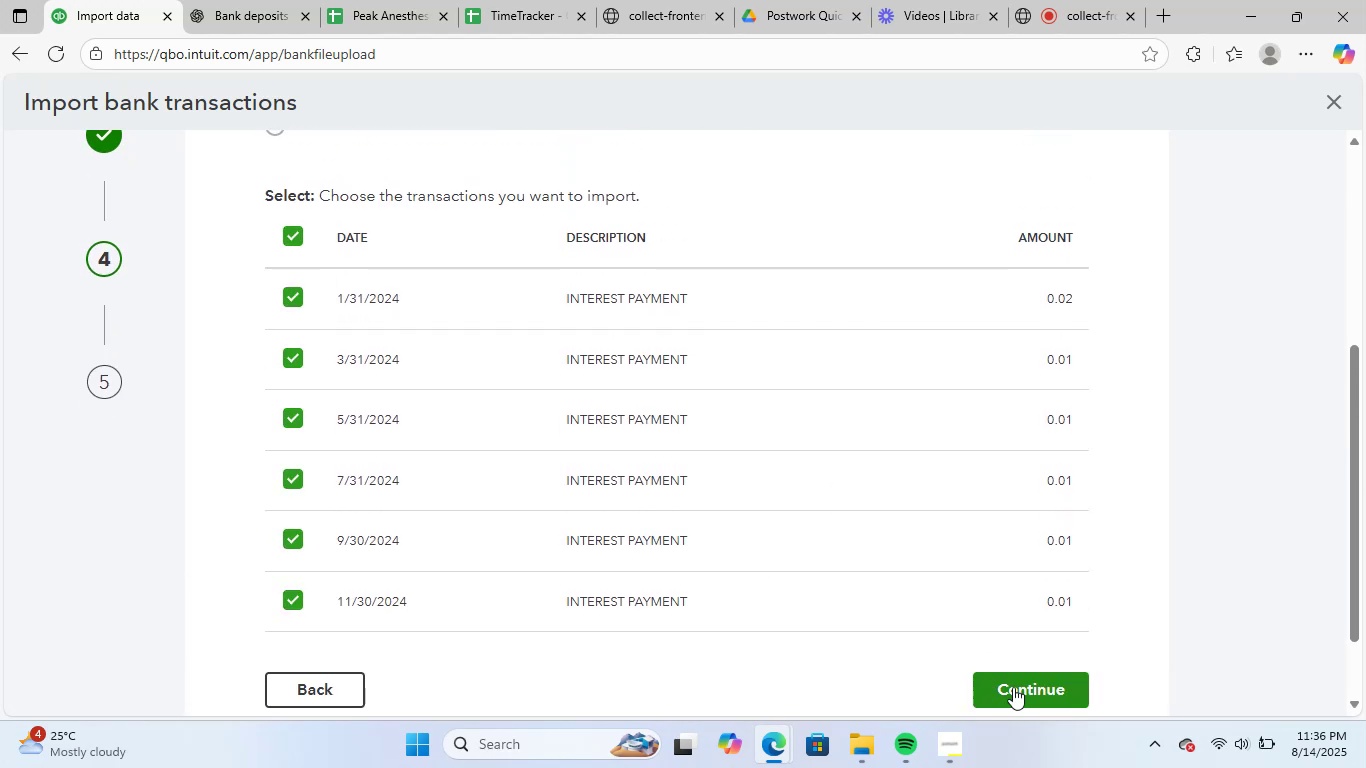 
left_click([1027, 687])
 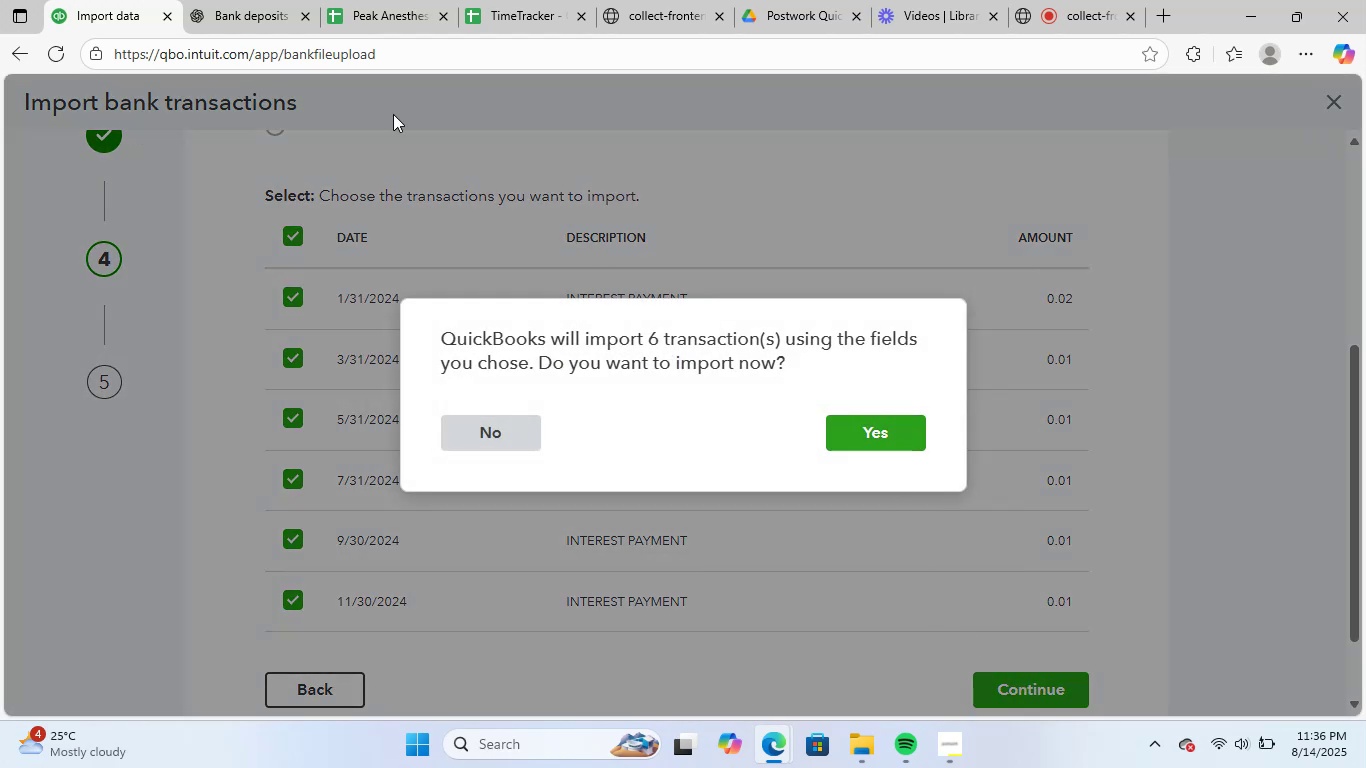 
left_click([206, 0])
 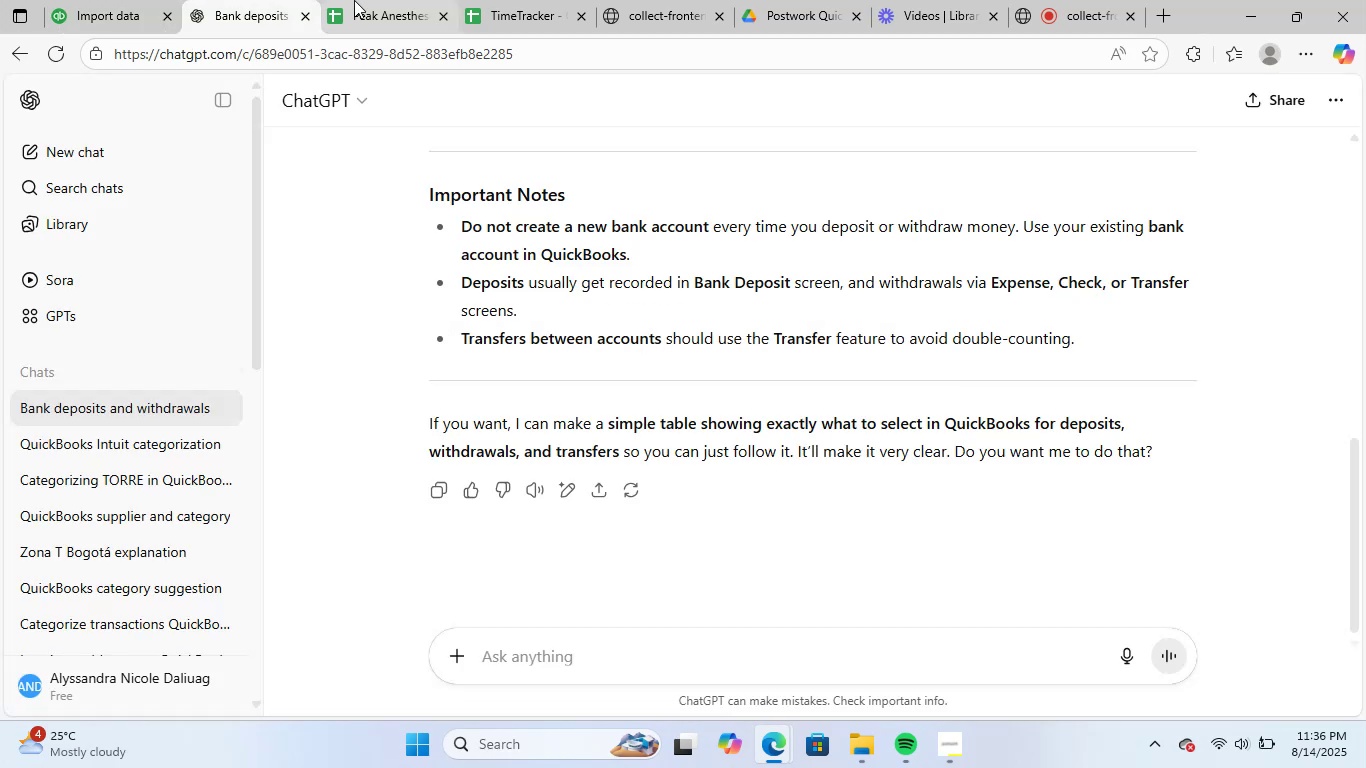 
left_click([366, 0])
 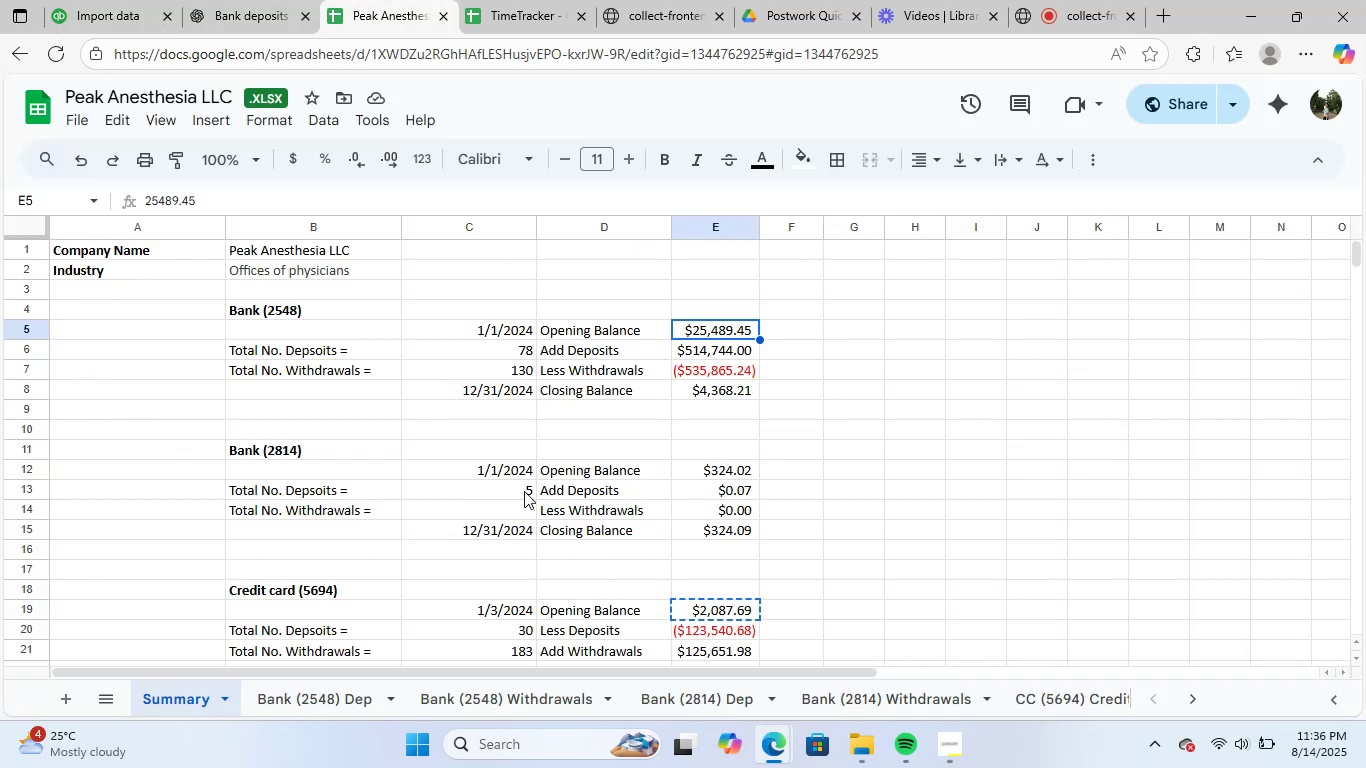 
left_click([524, 491])
 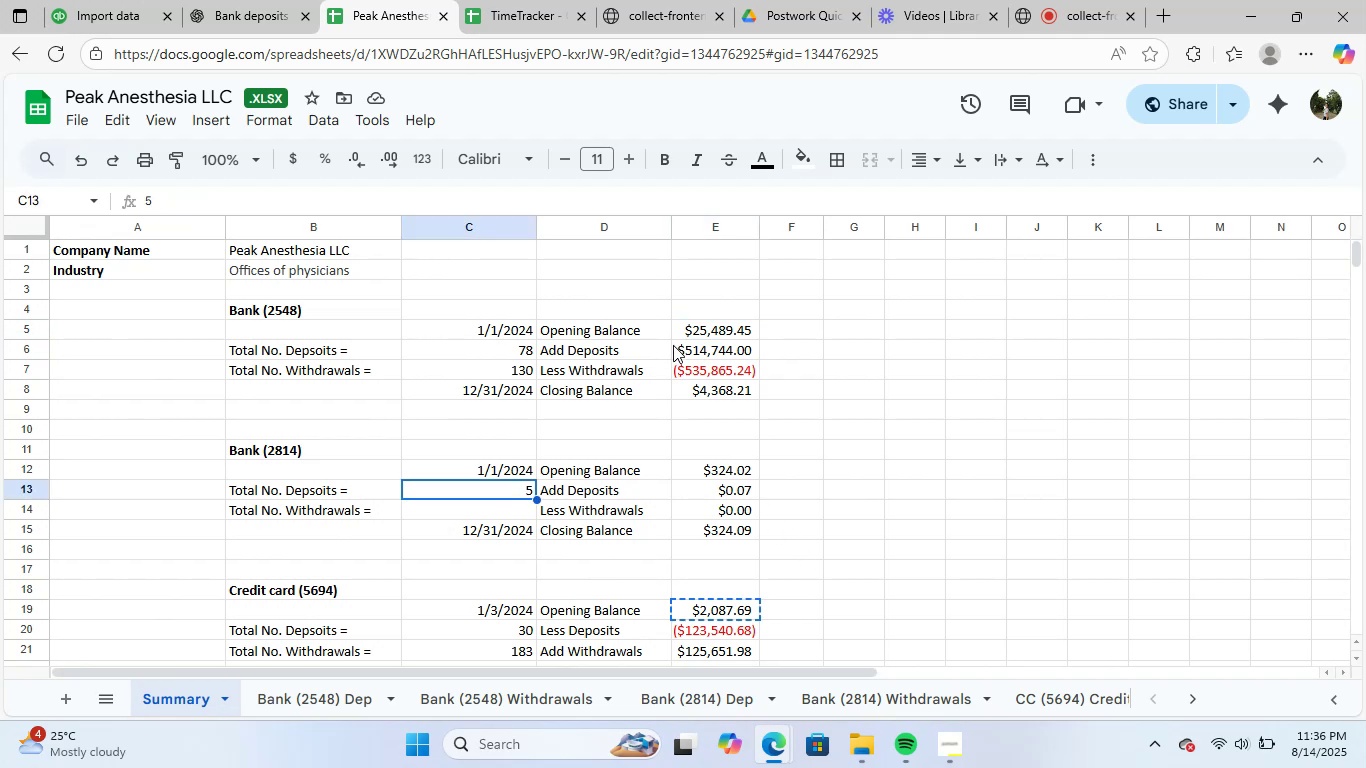 
wait(8.14)
 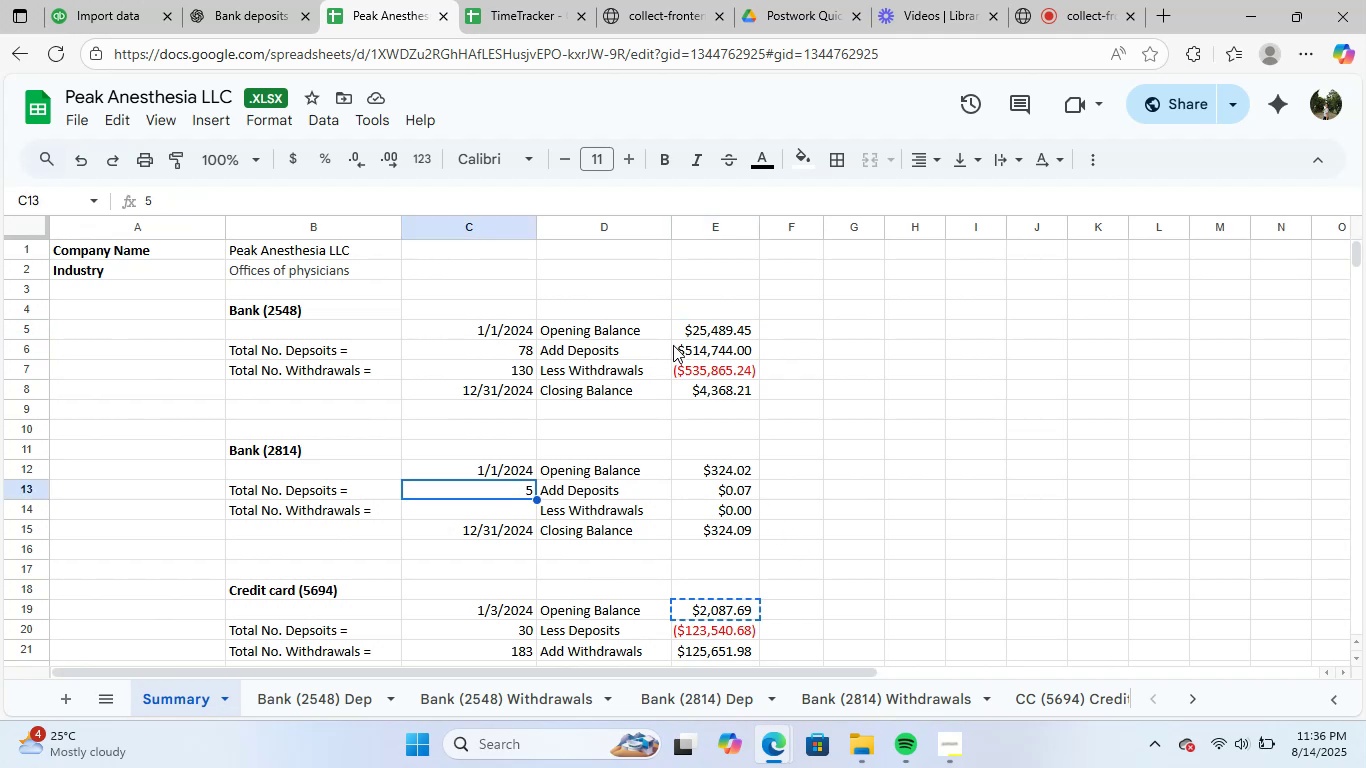 
scroll: coordinate [559, 532], scroll_direction: up, amount: 2.0
 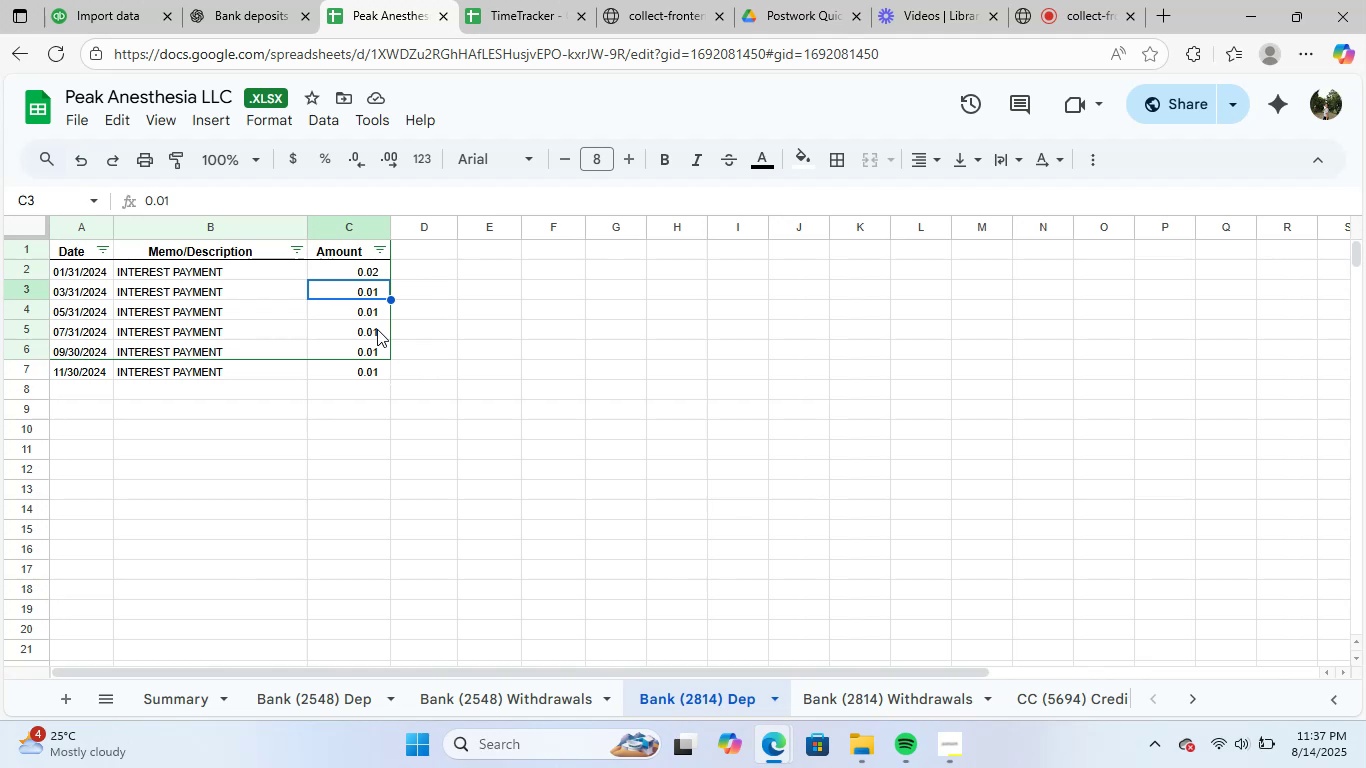 
double_click([380, 375])
 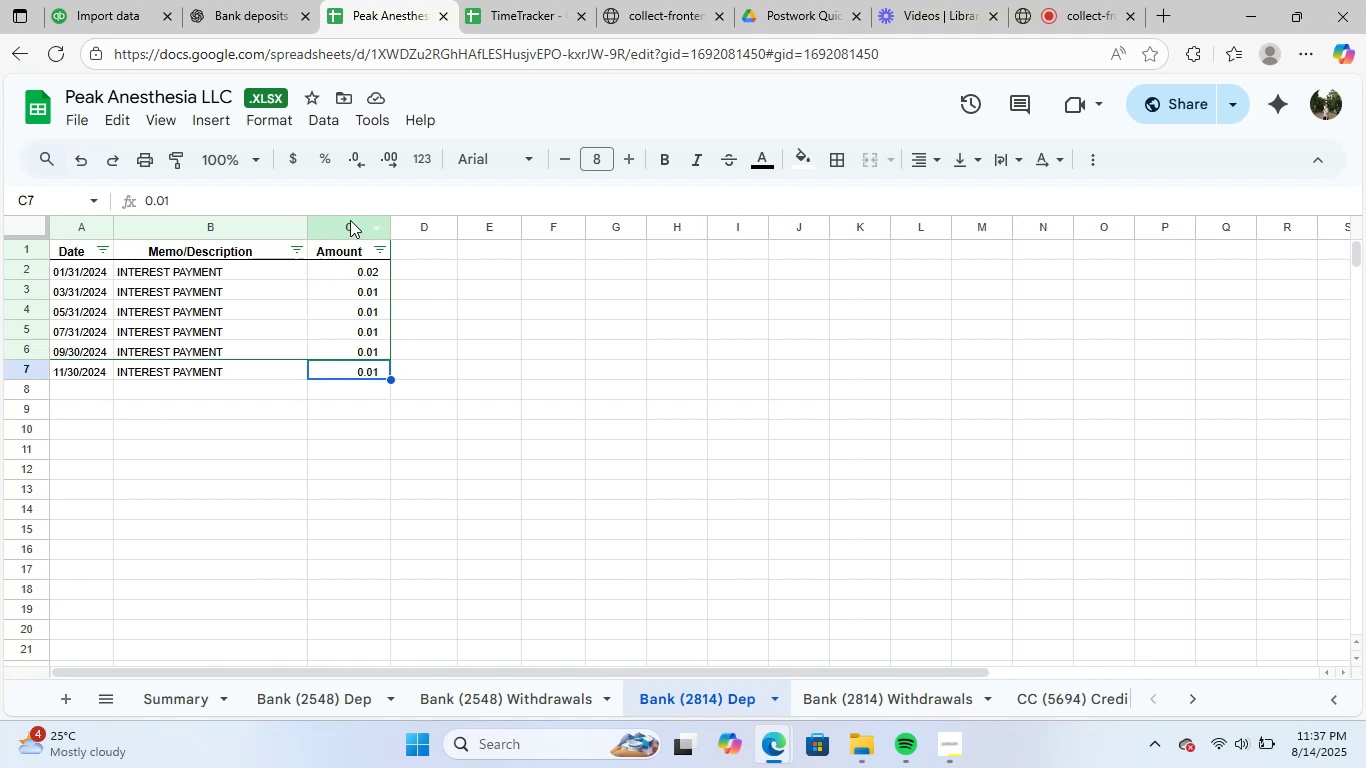 
left_click([350, 219])
 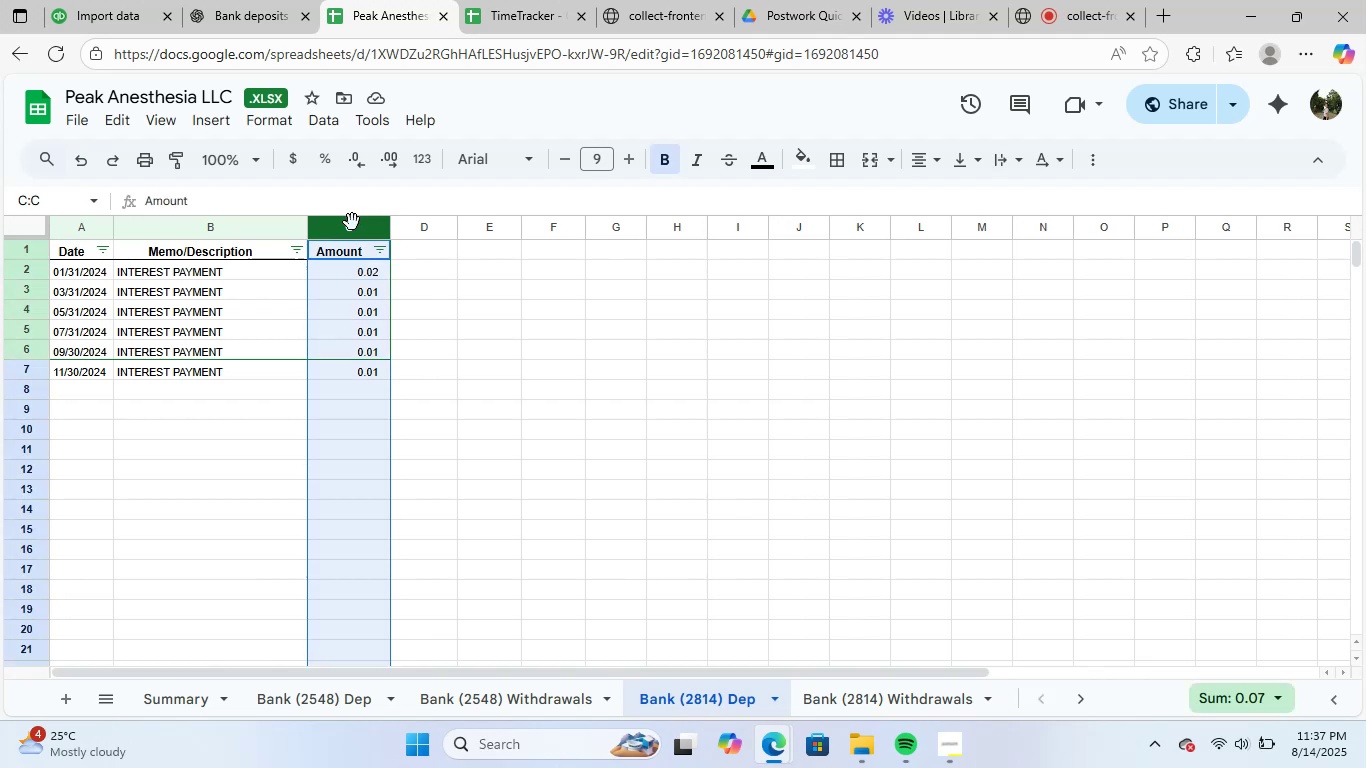 
left_click([659, 413])
 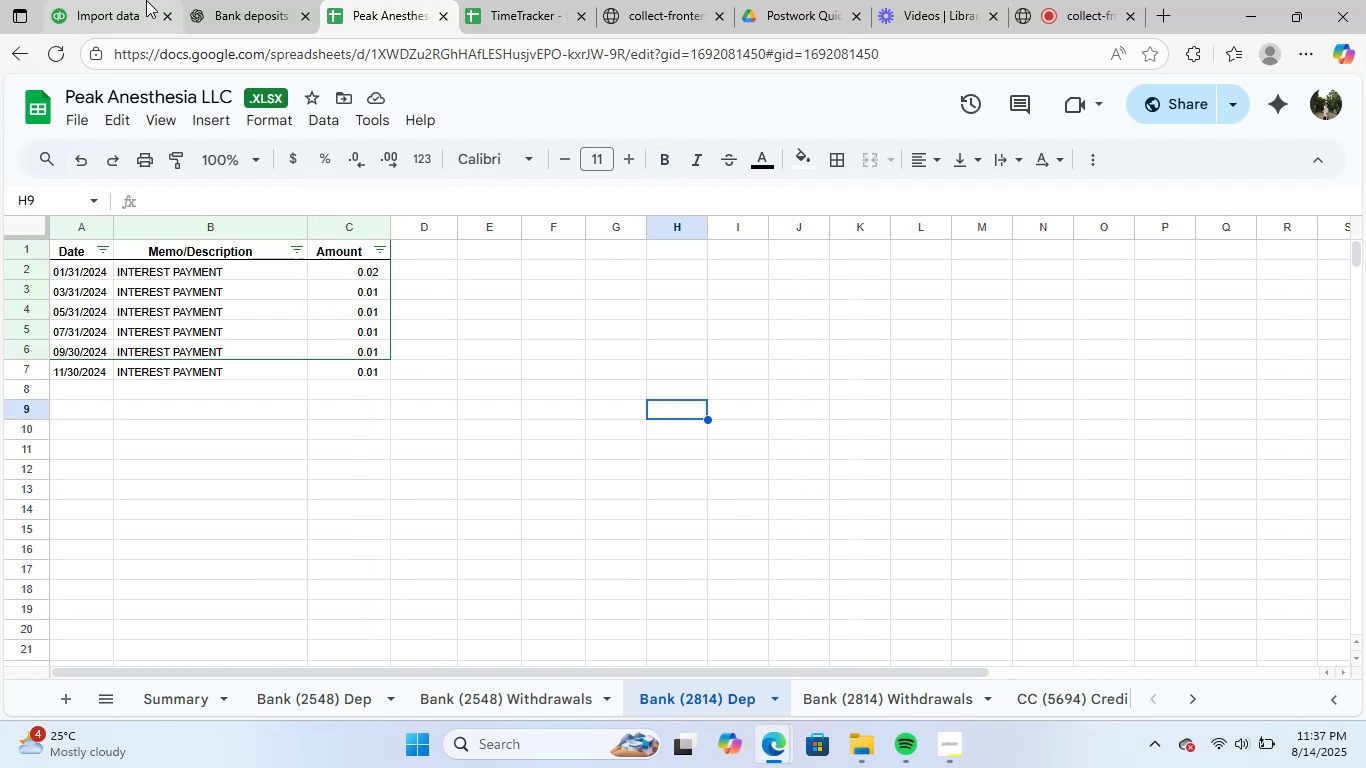 
left_click([126, 0])
 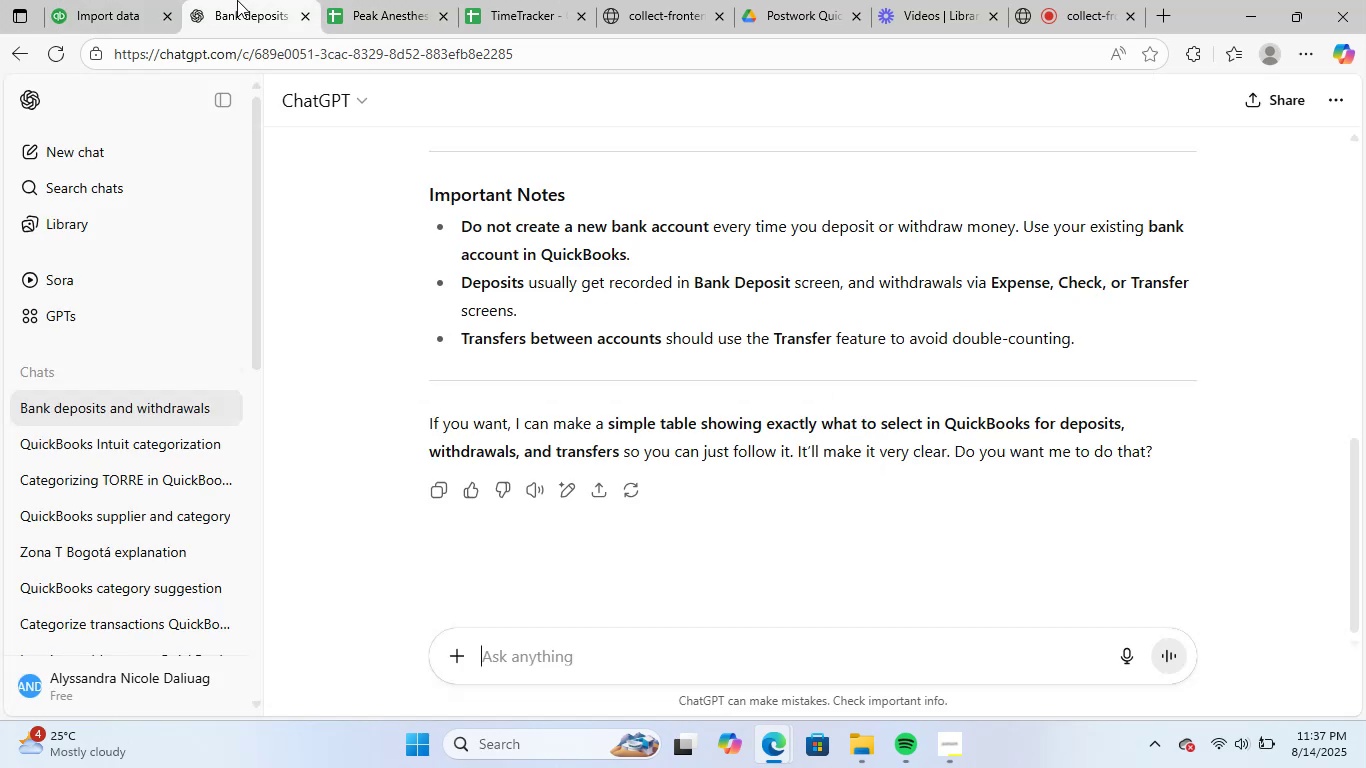 
left_click([372, 0])
 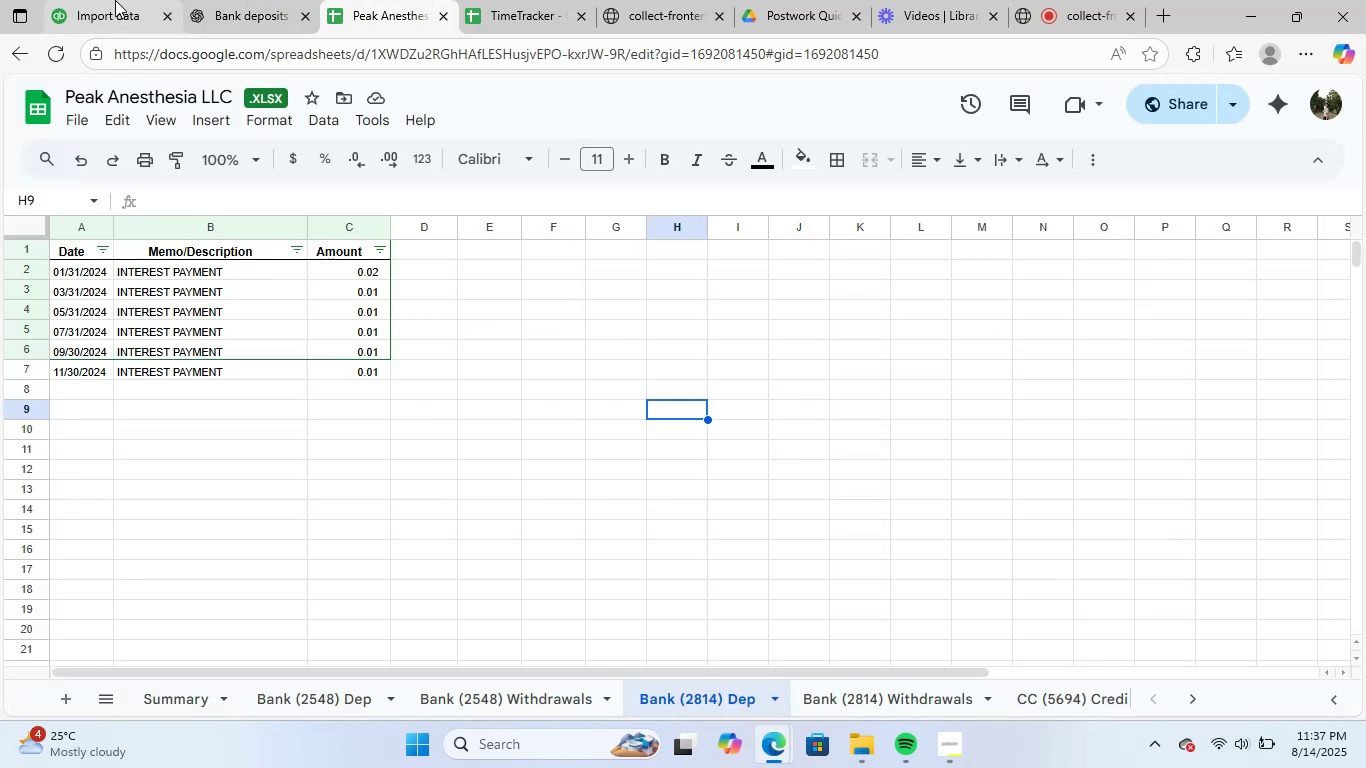 
left_click([115, 0])
 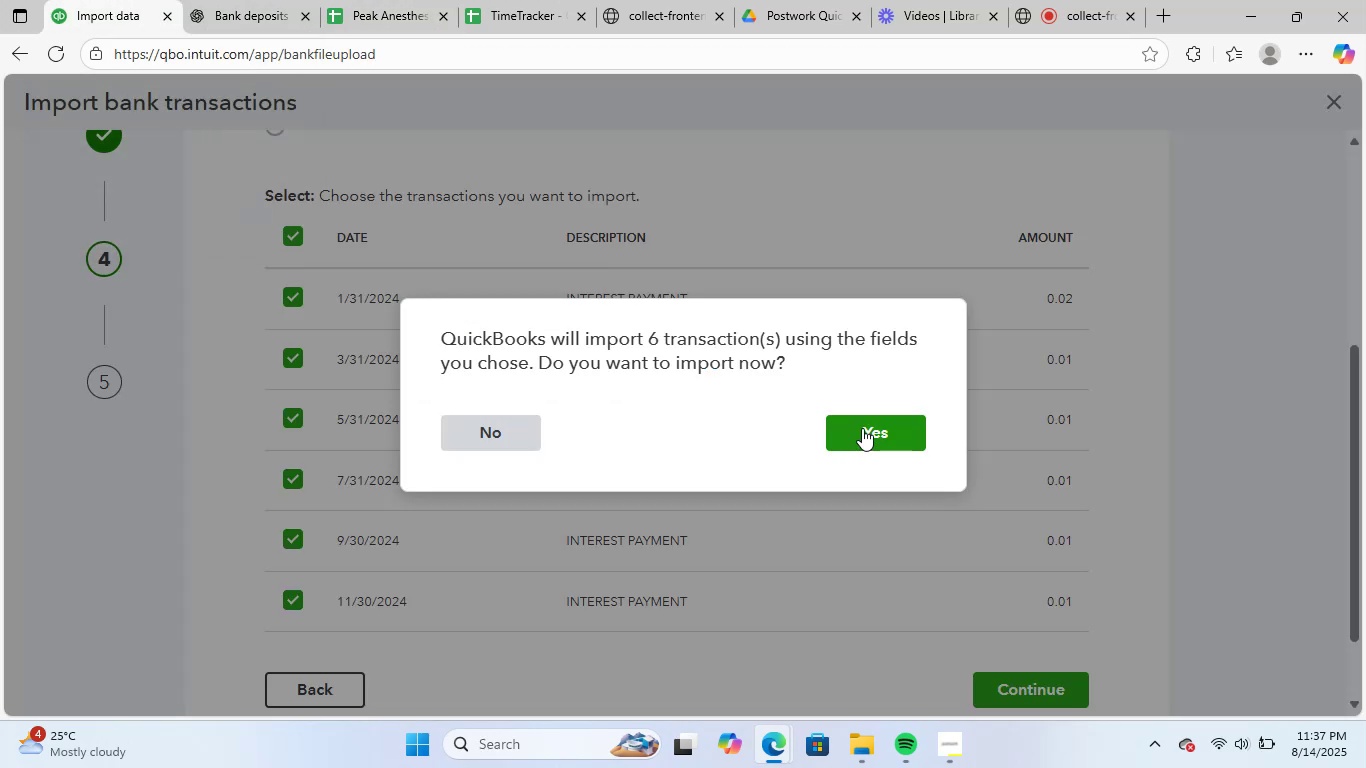 
left_click([862, 428])
 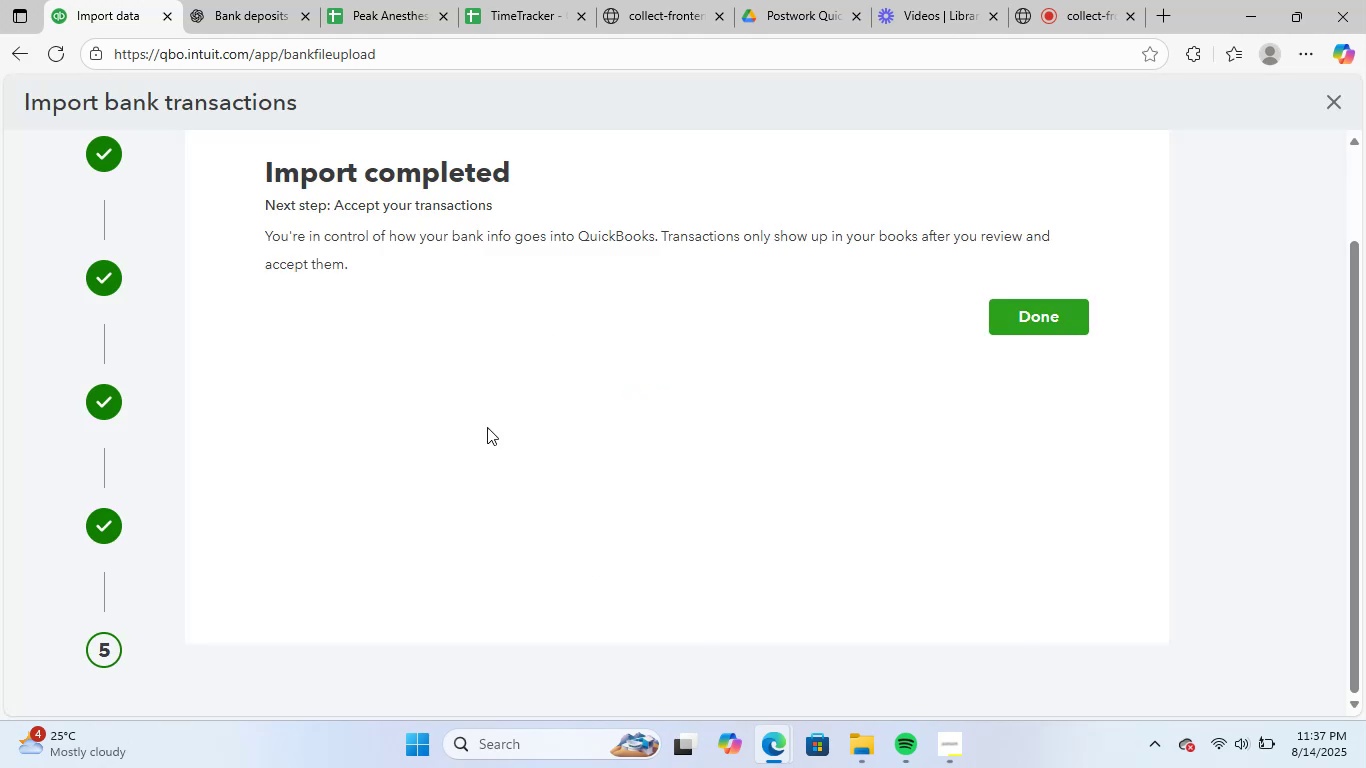 
left_click([1011, 312])
 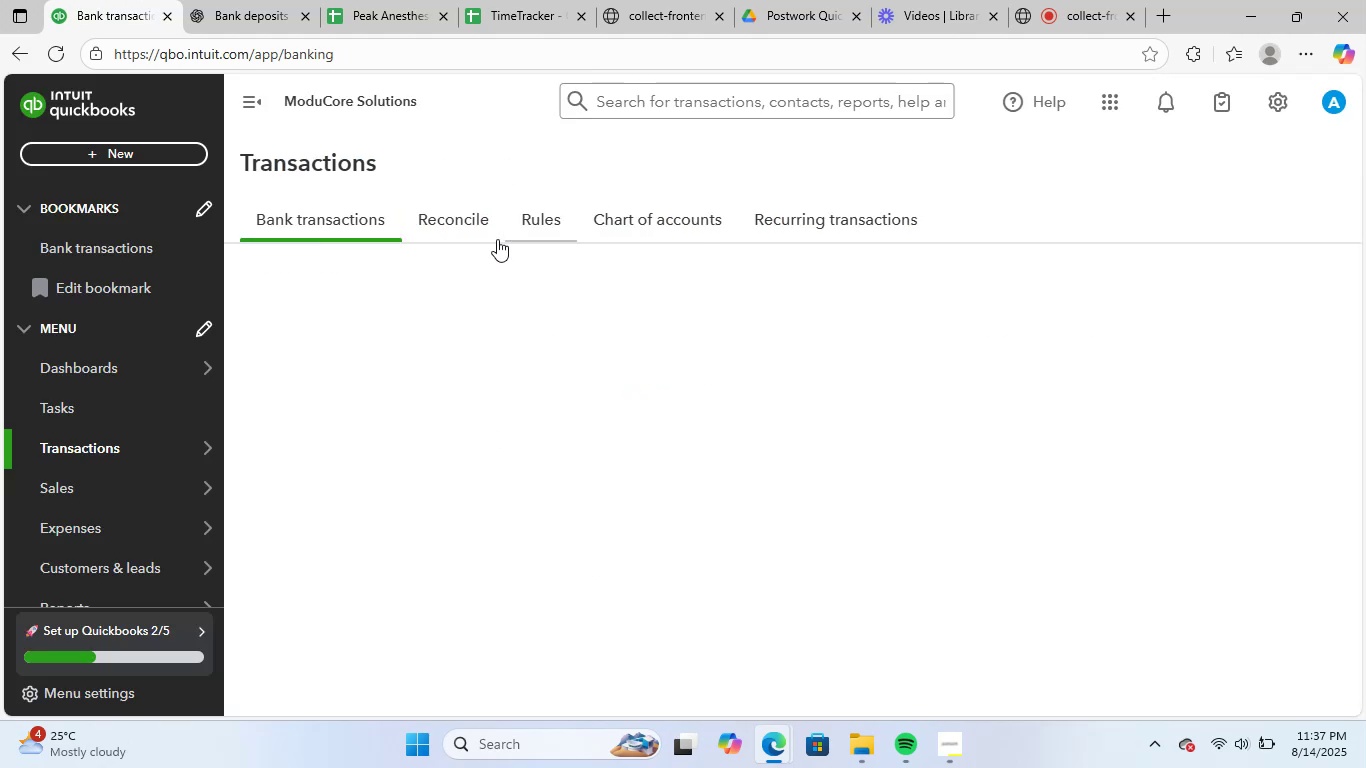 
mouse_move([722, 484])
 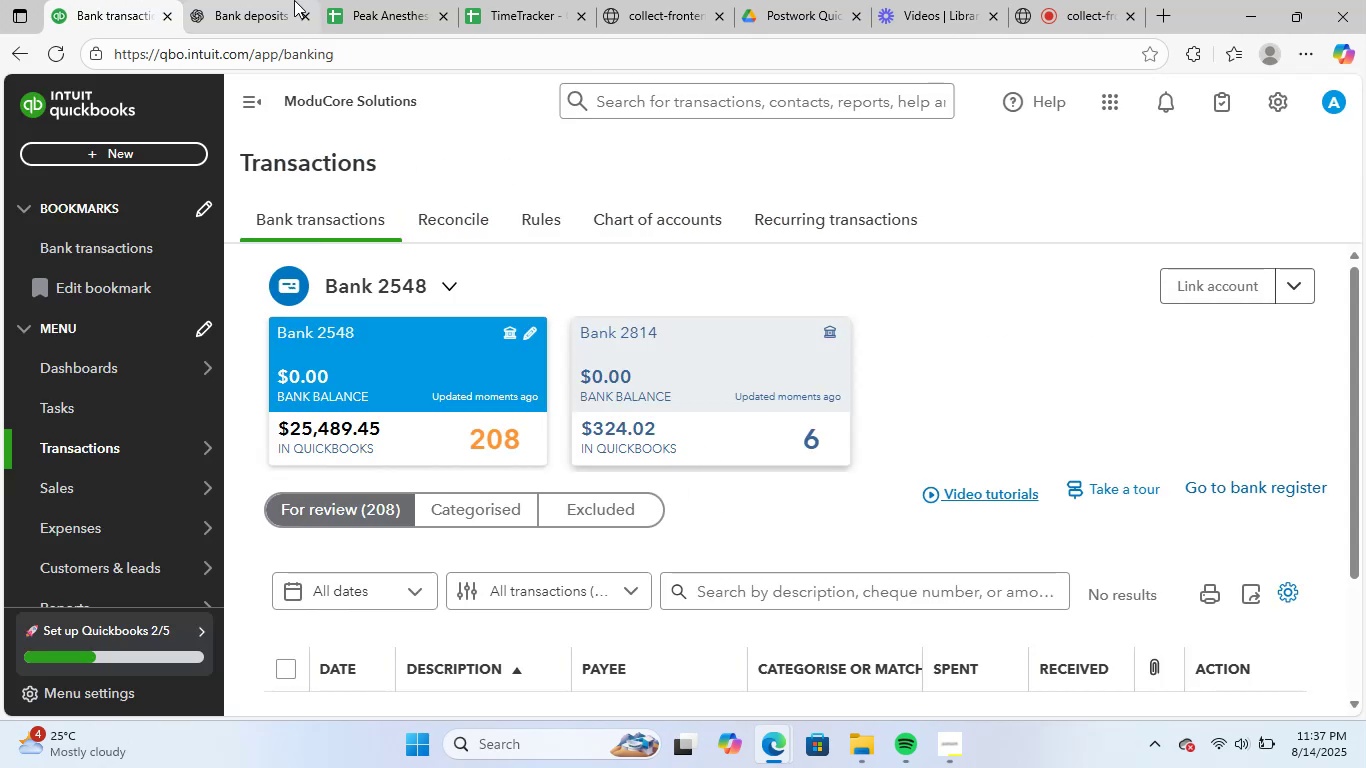 
left_click([371, 0])
 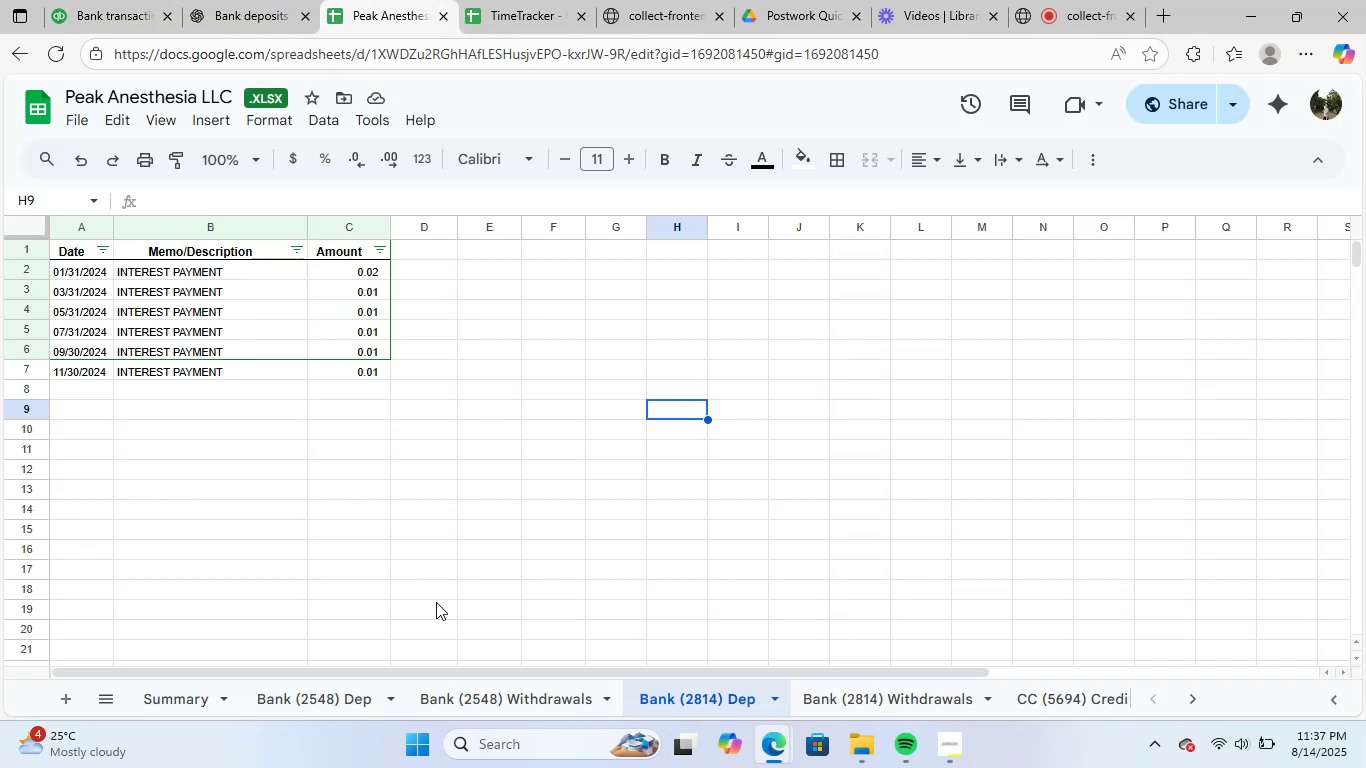 
left_click([182, 695])
 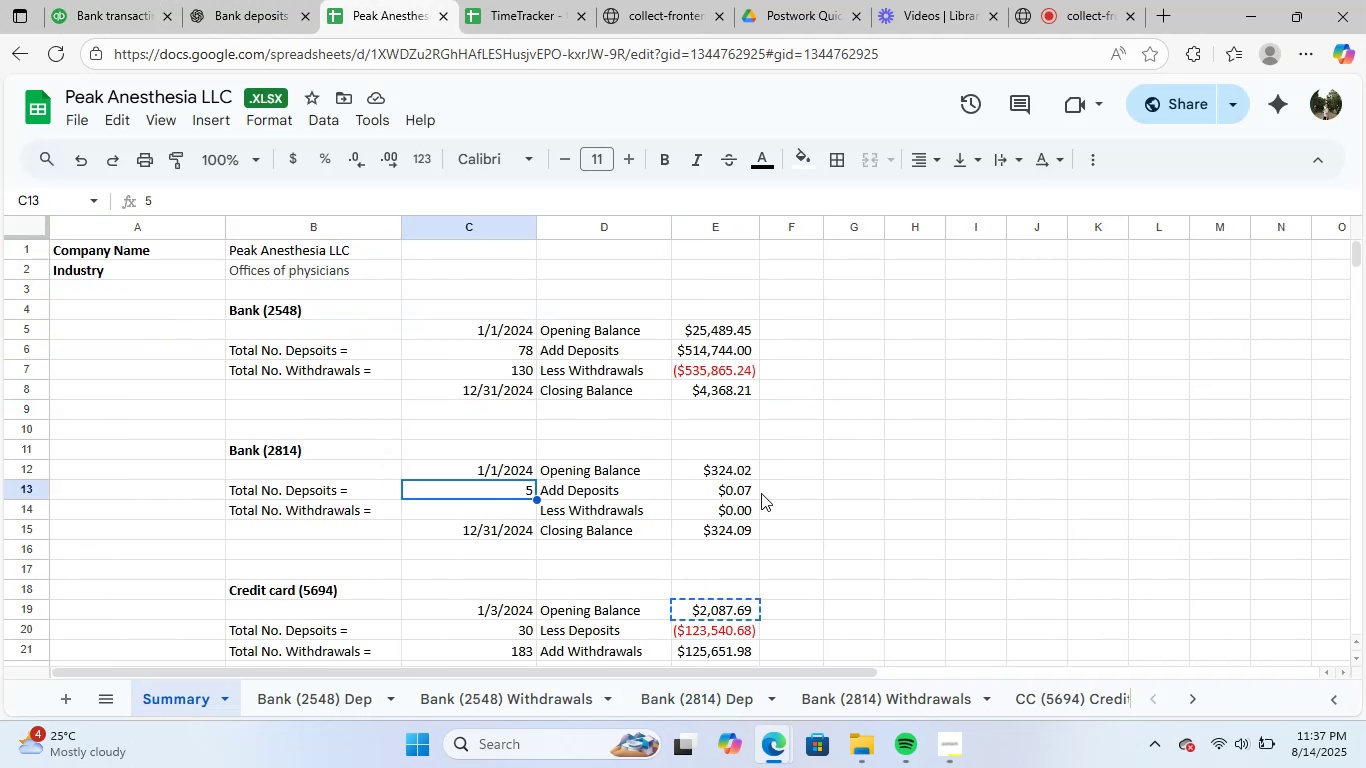 
left_click([742, 469])
 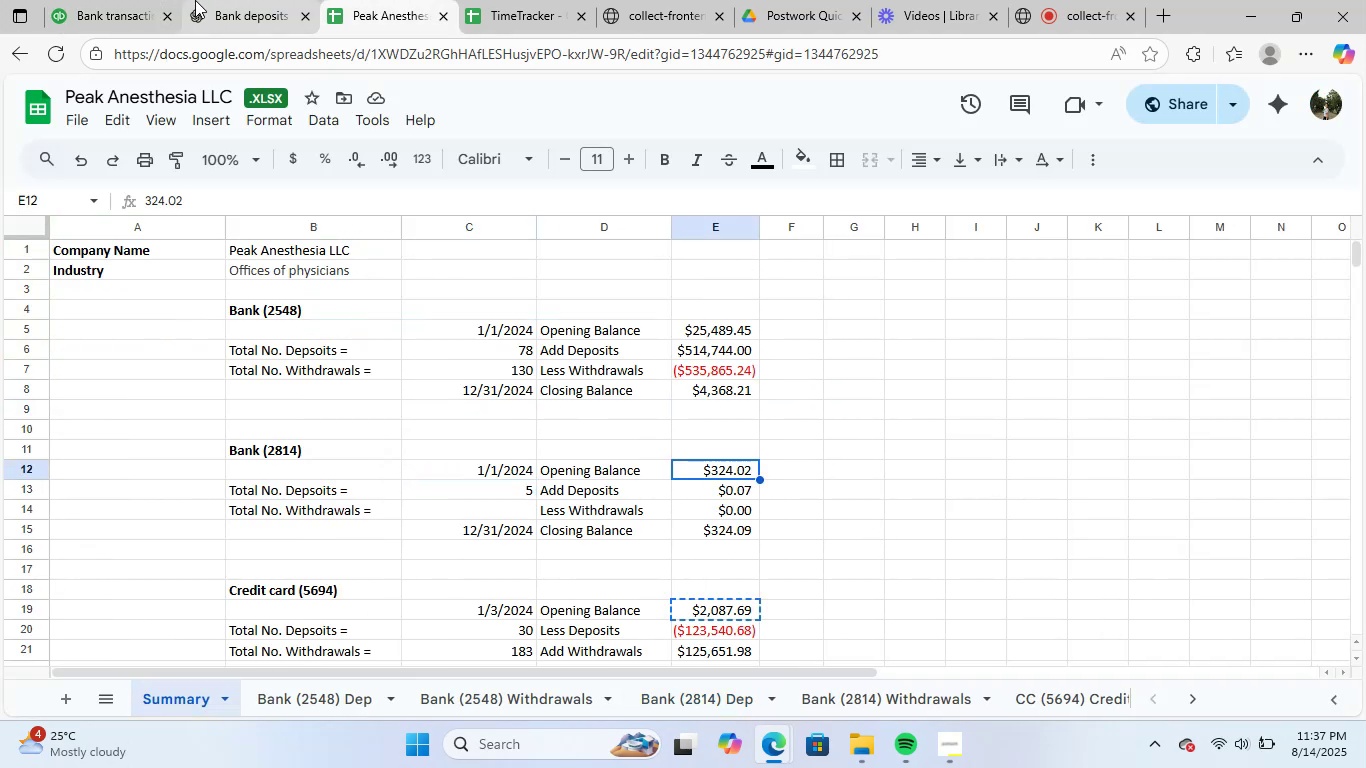 
left_click([135, 0])
 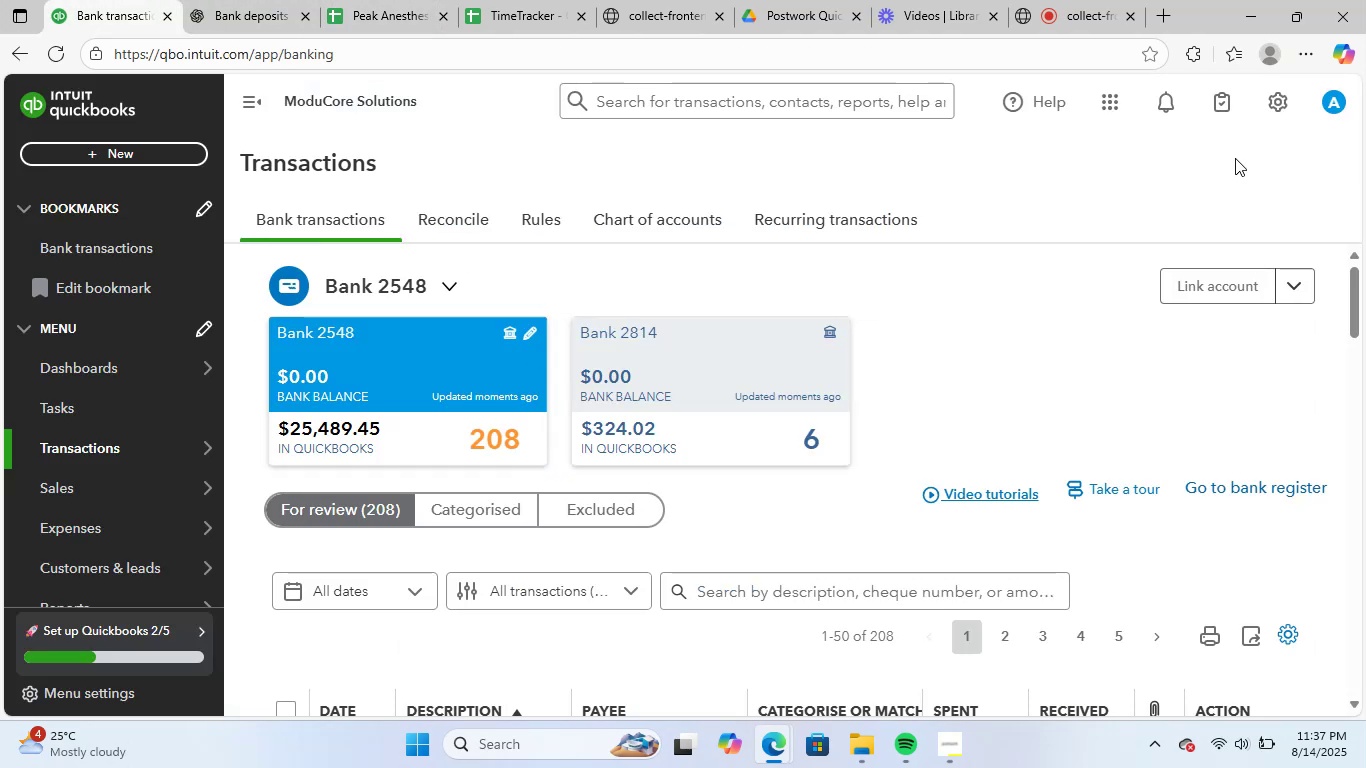 
left_click([1289, 102])
 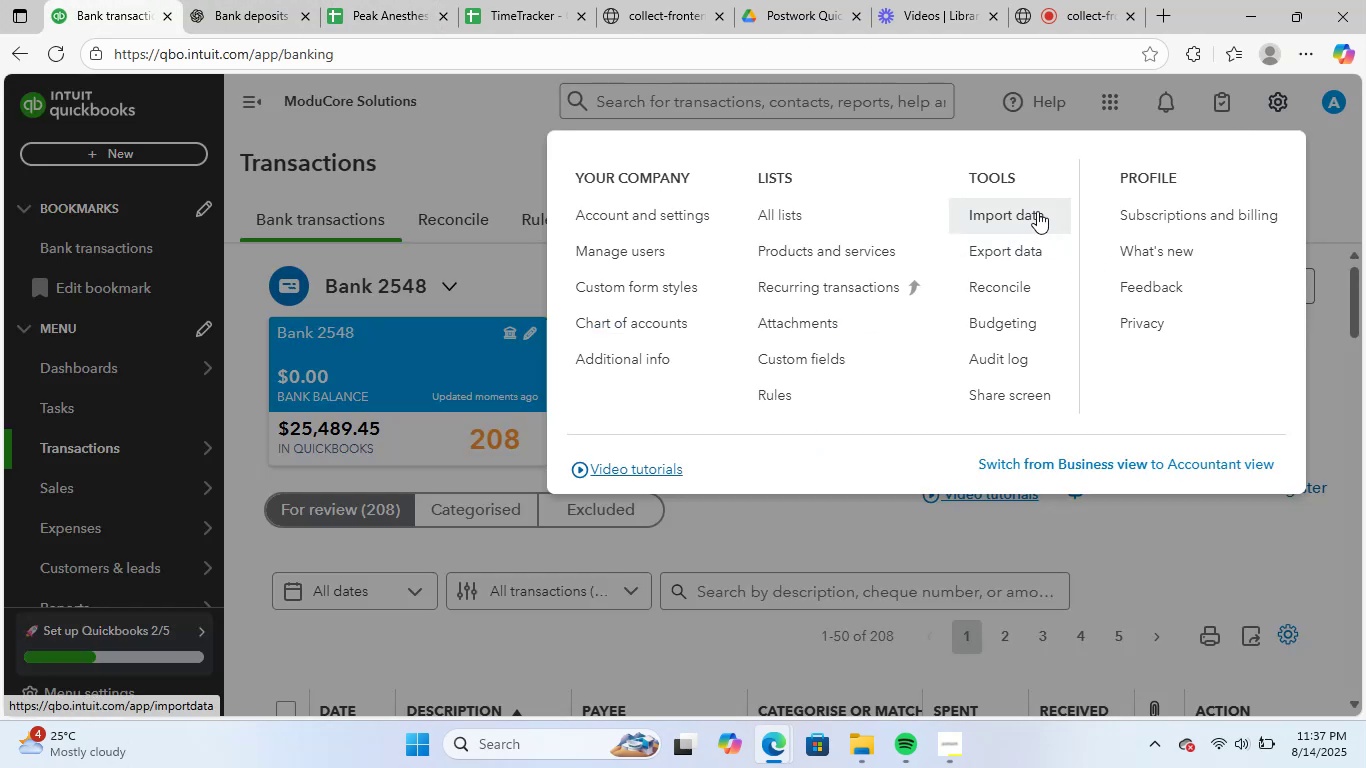 
left_click([1037, 211])
 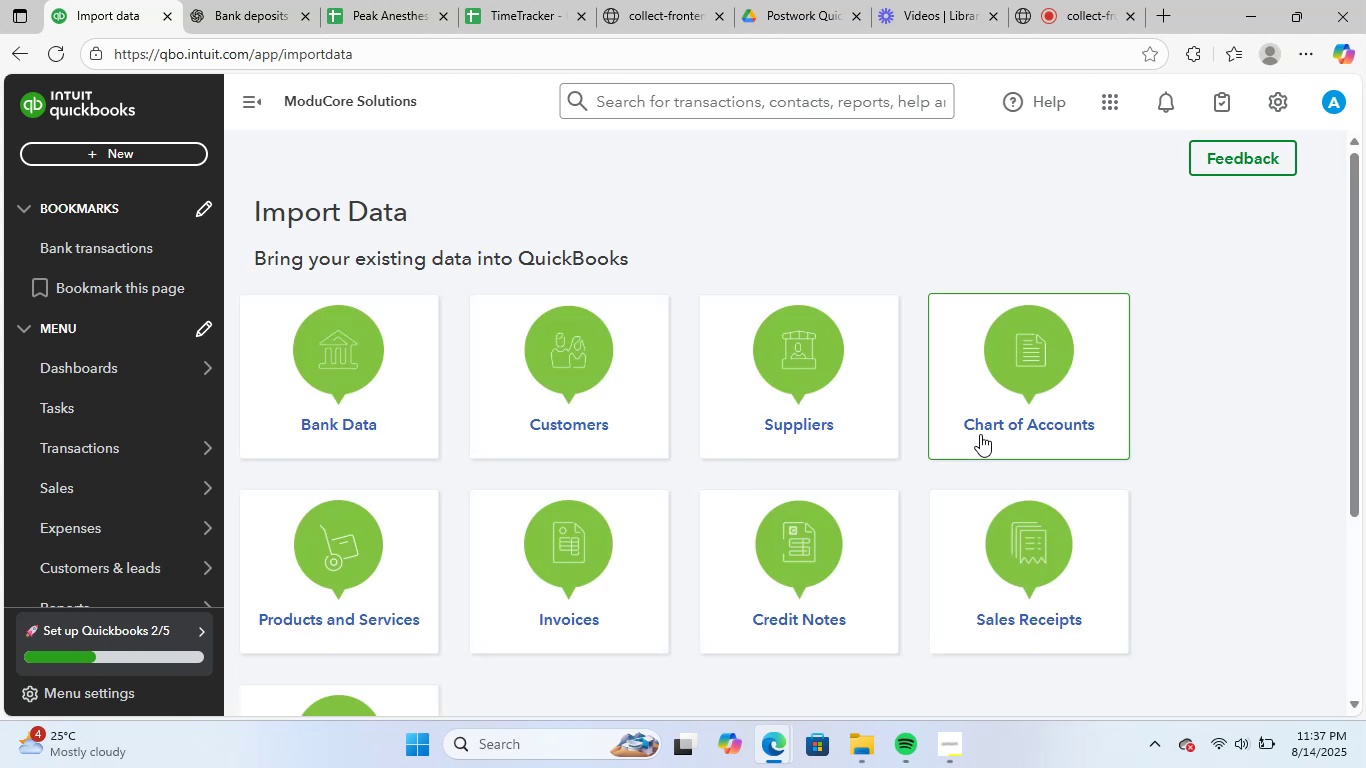 
left_click([370, 396])
 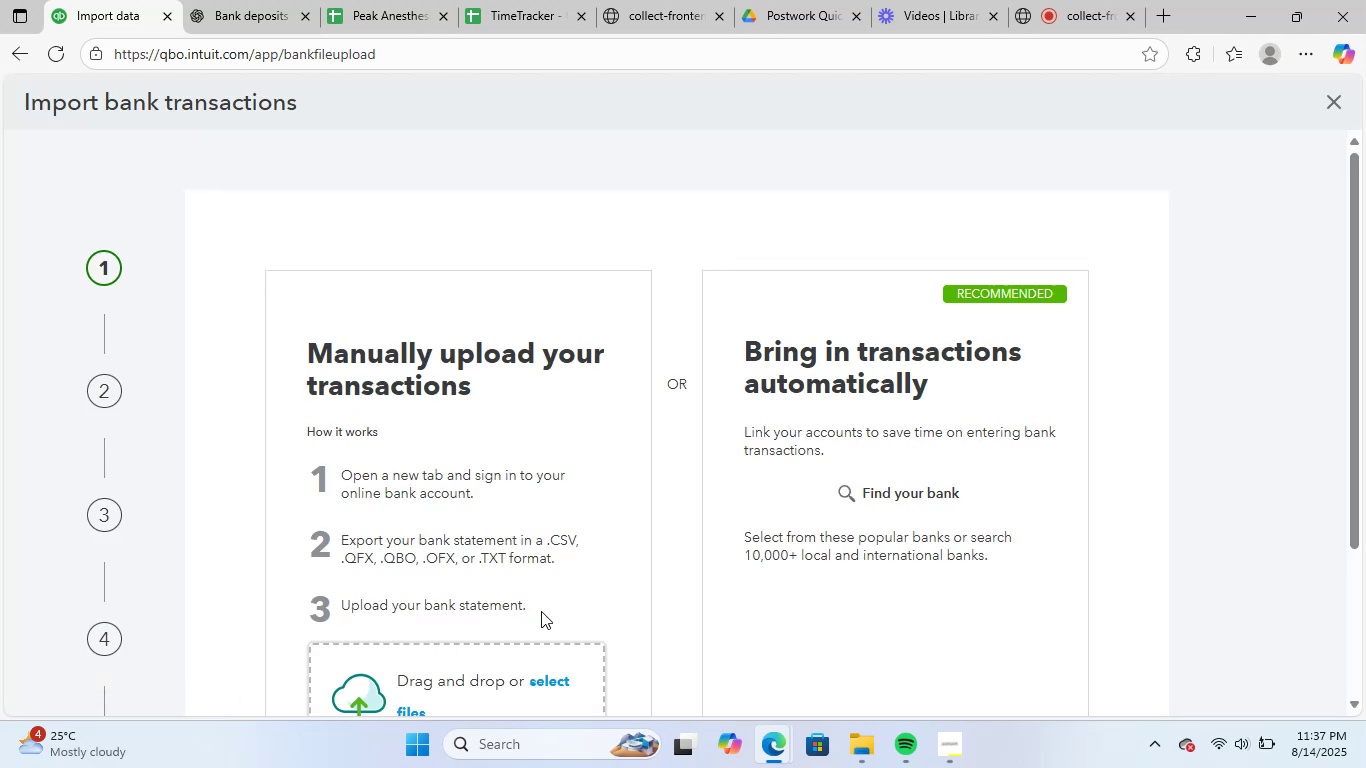 
left_click([521, 681])
 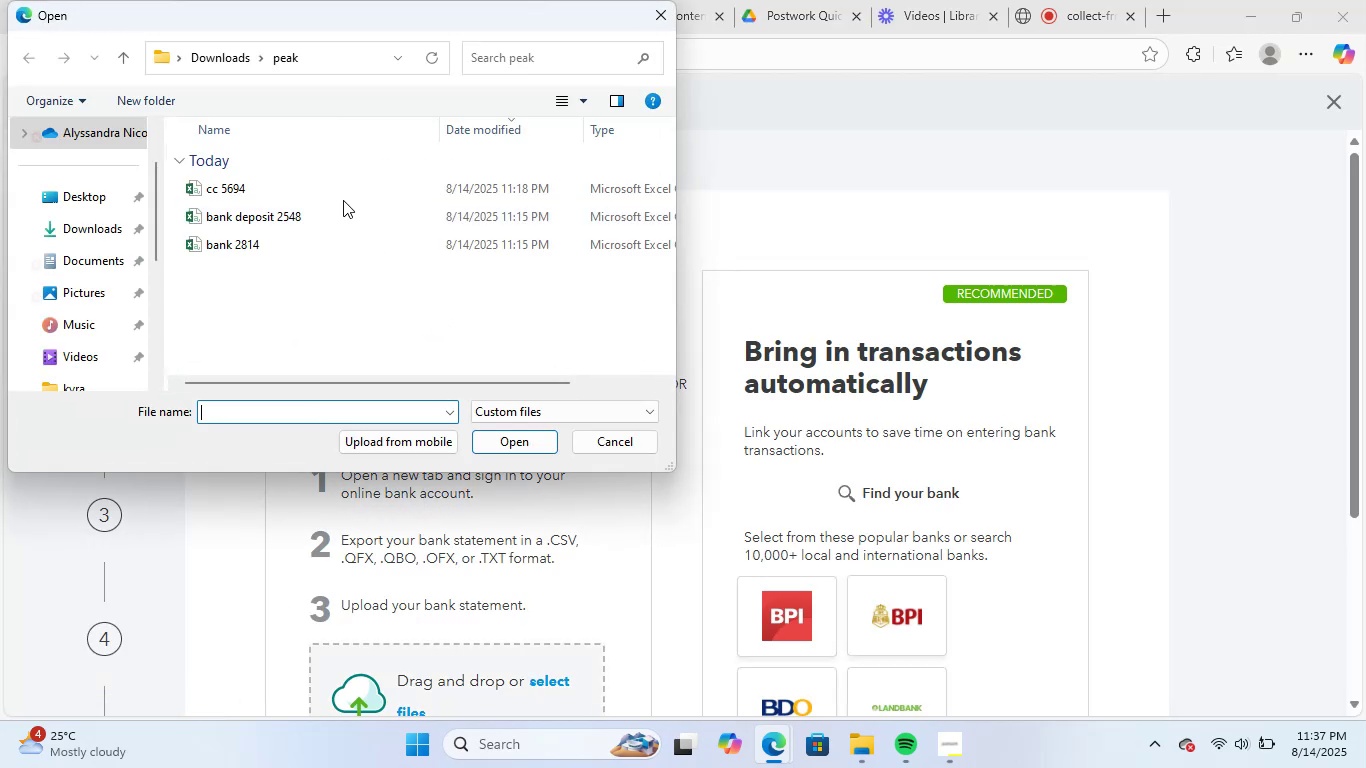 
left_click([339, 193])
 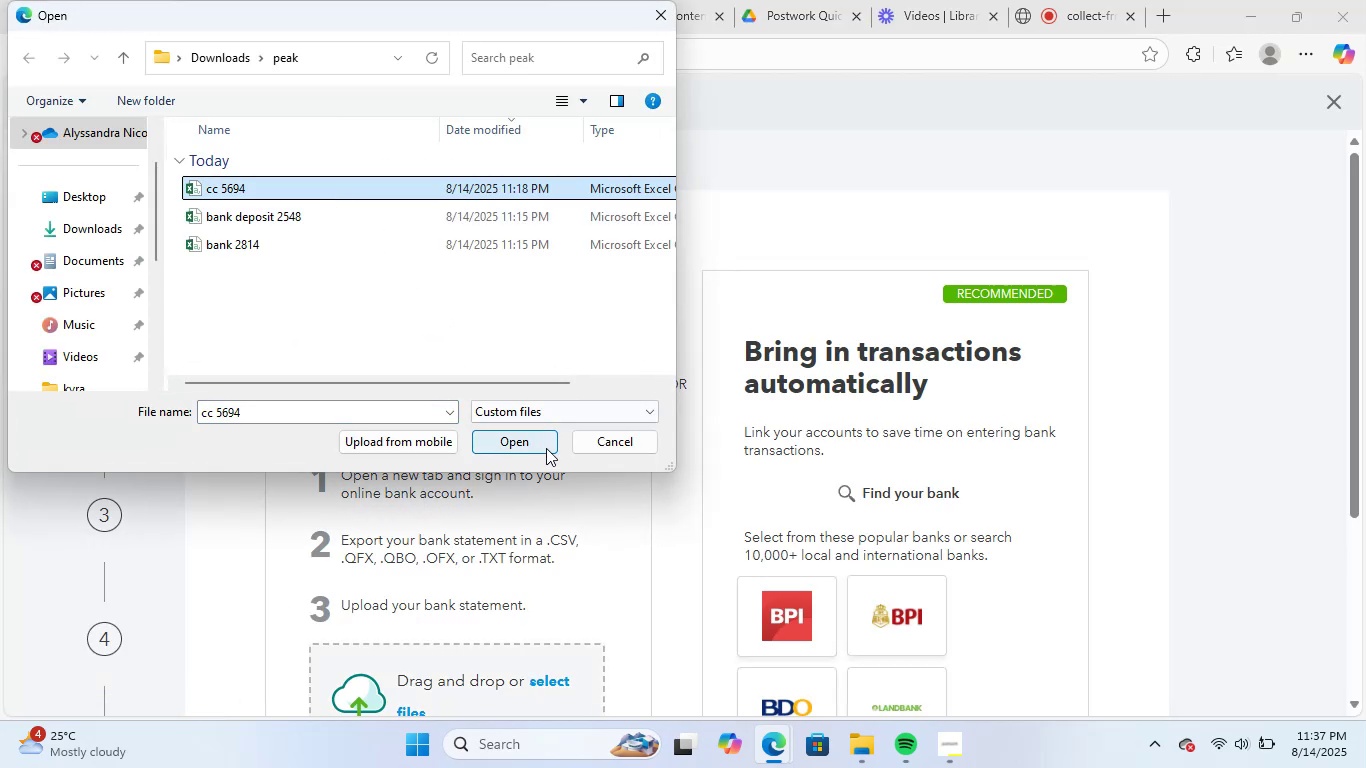 
left_click([546, 442])
 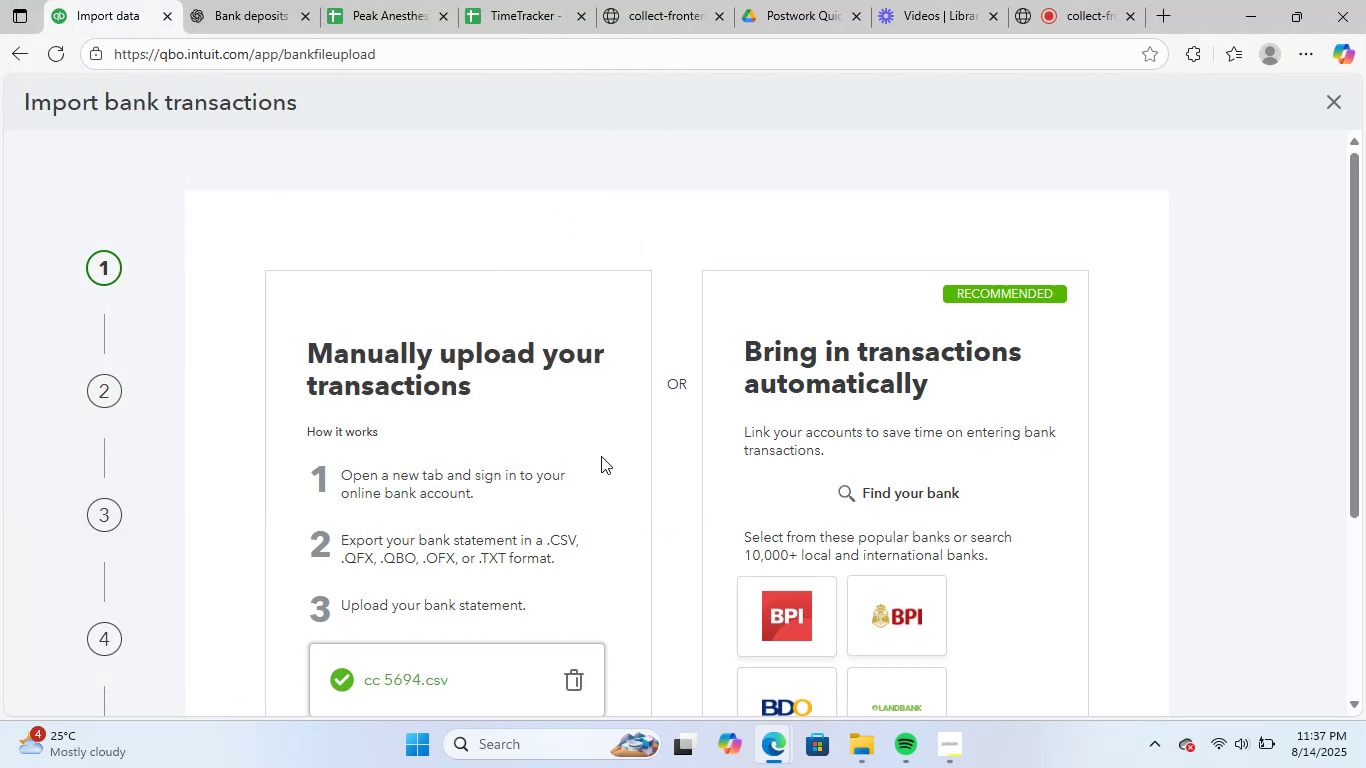 
scroll: coordinate [757, 494], scroll_direction: down, amount: 3.0
 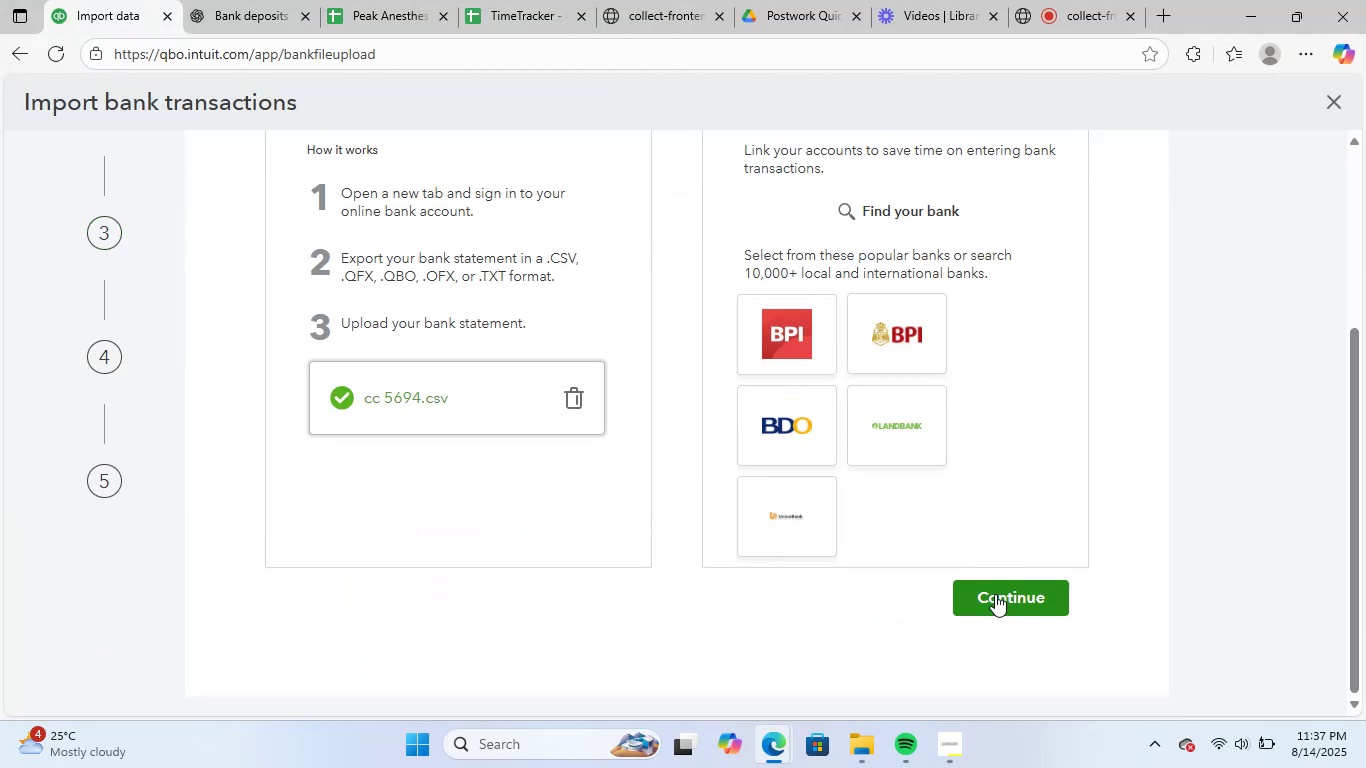 
left_click([998, 596])
 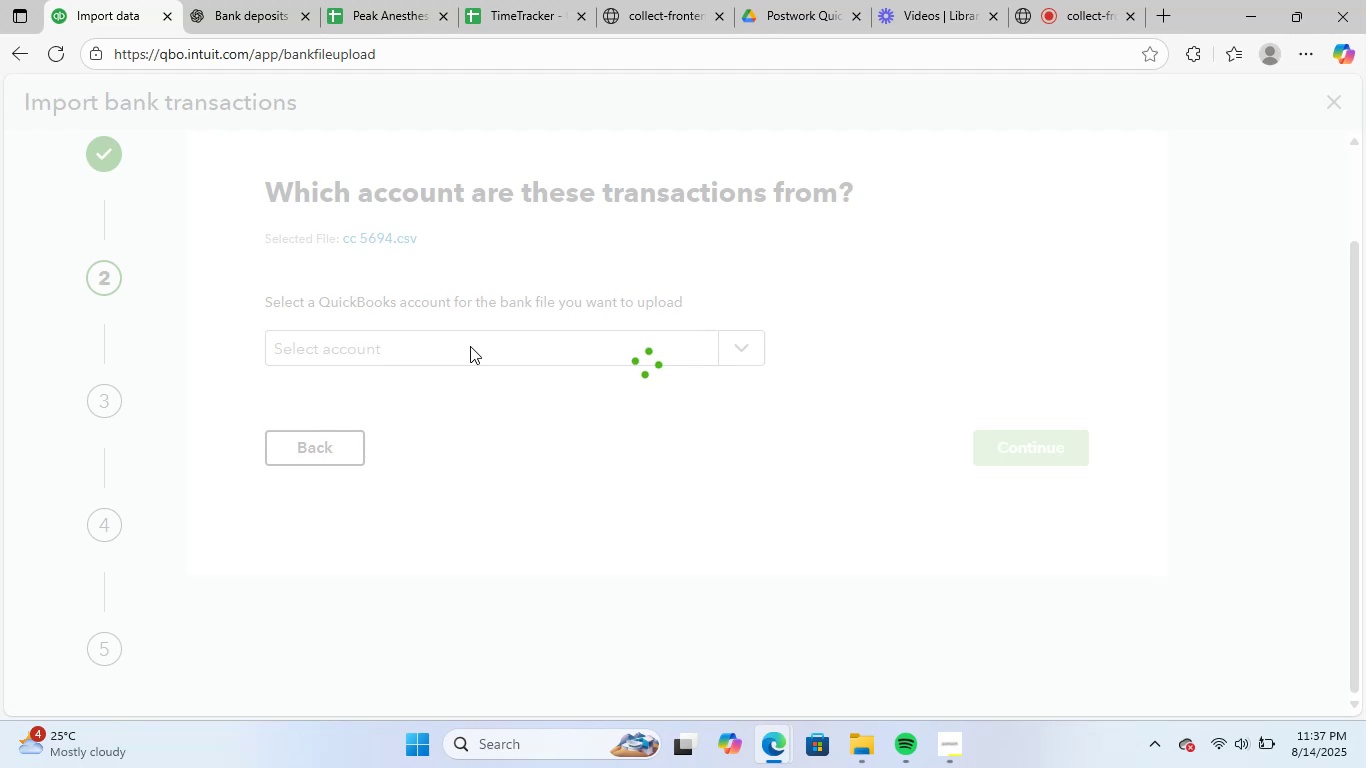 
left_click([470, 346])
 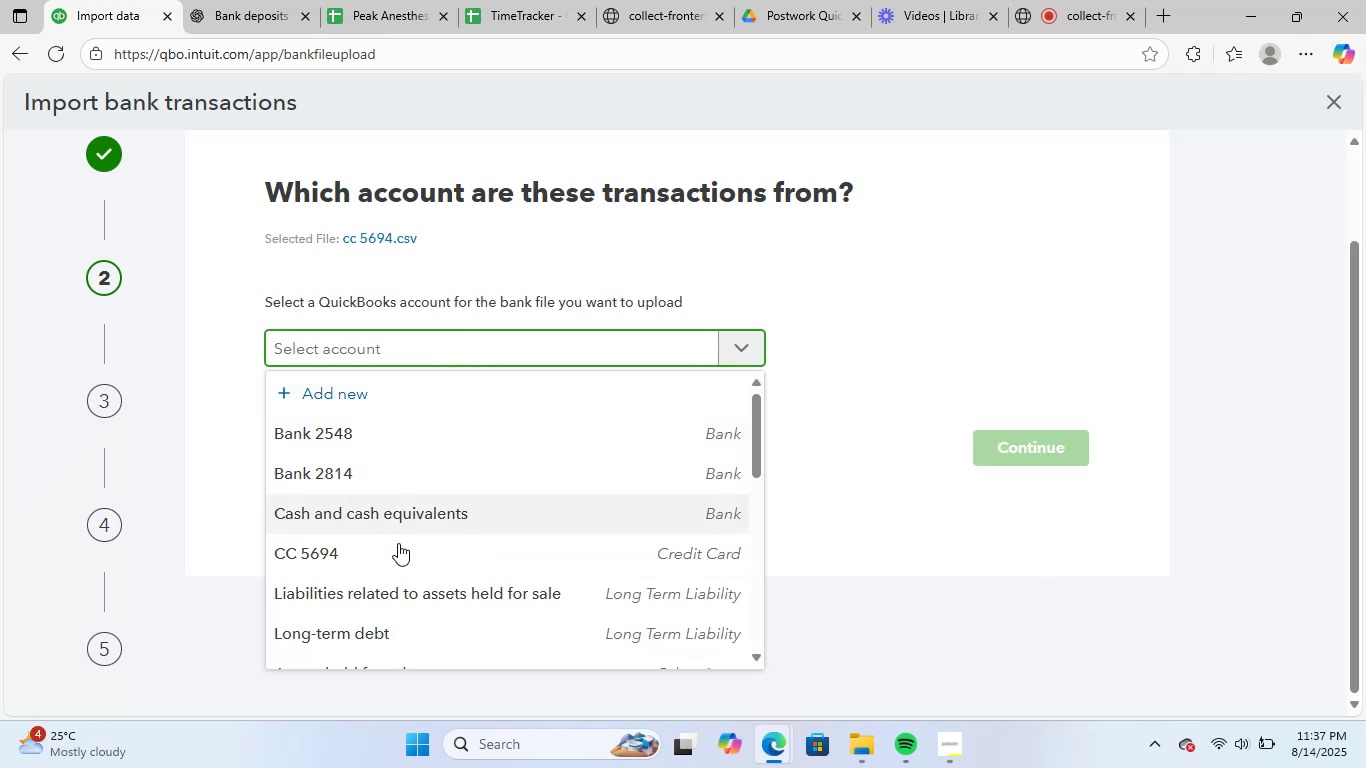 
left_click([398, 555])
 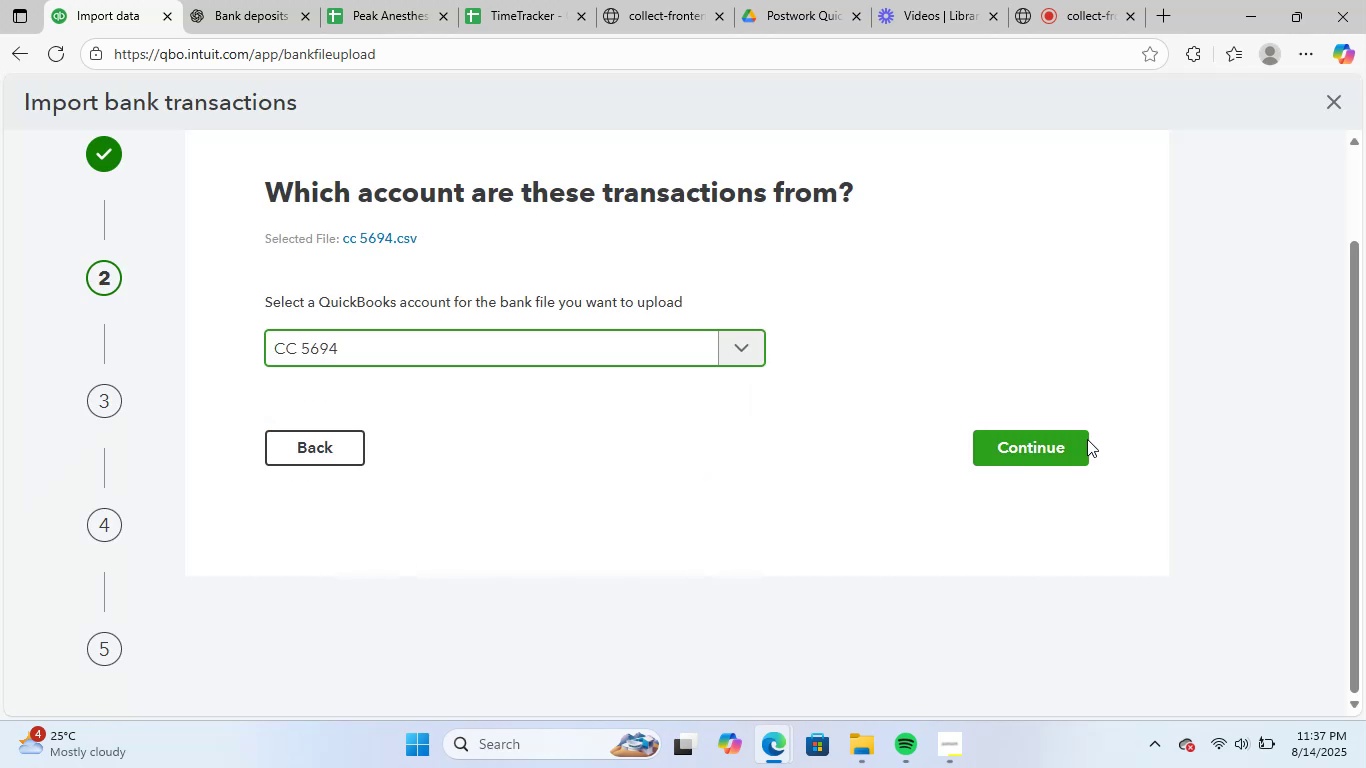 
left_click([1072, 441])
 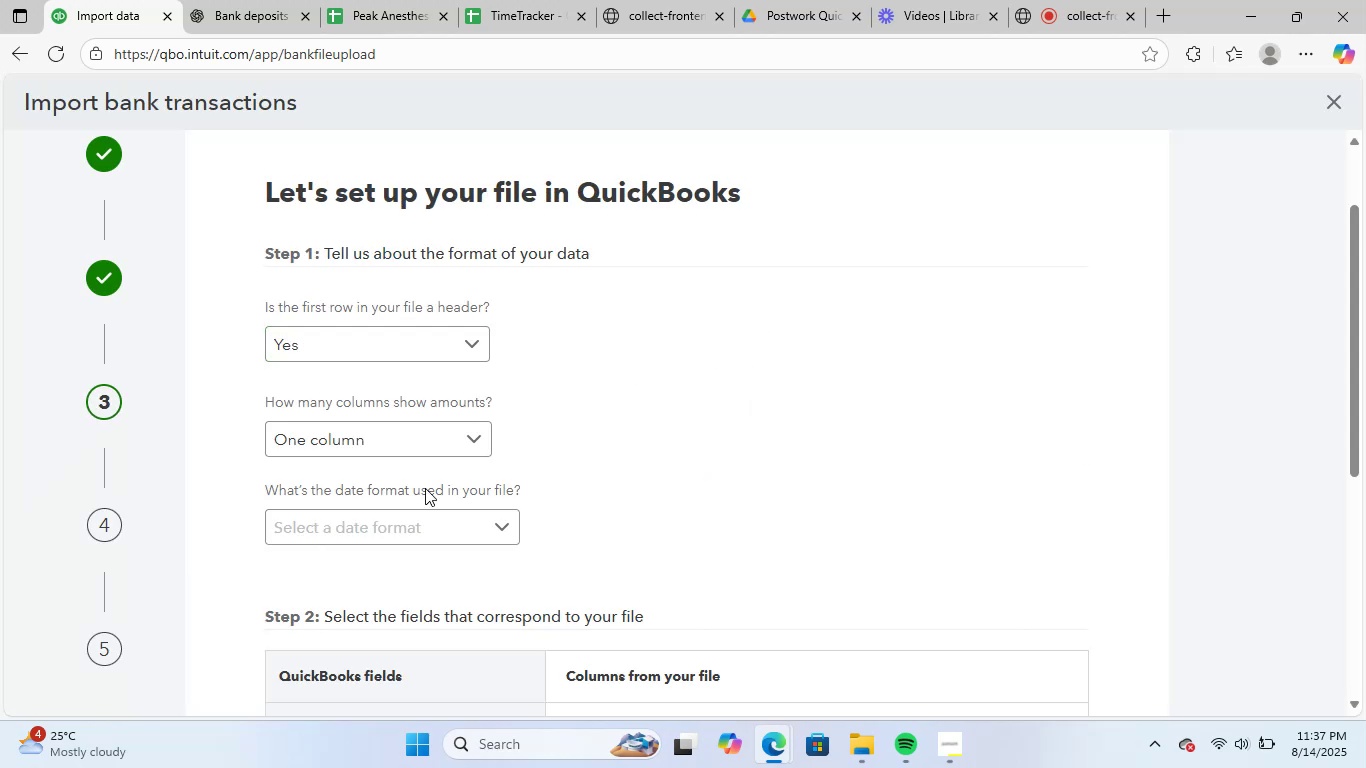 
left_click([408, 530])
 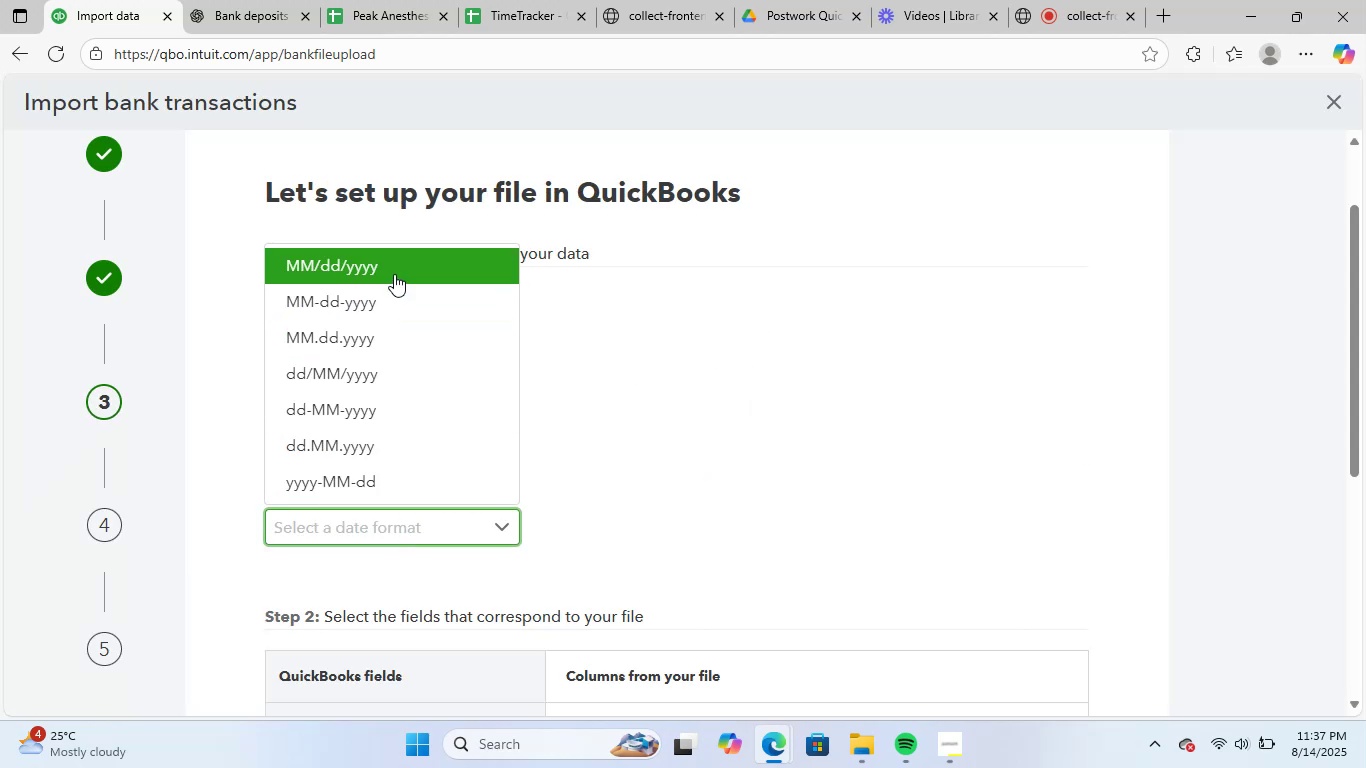 
left_click([399, 267])
 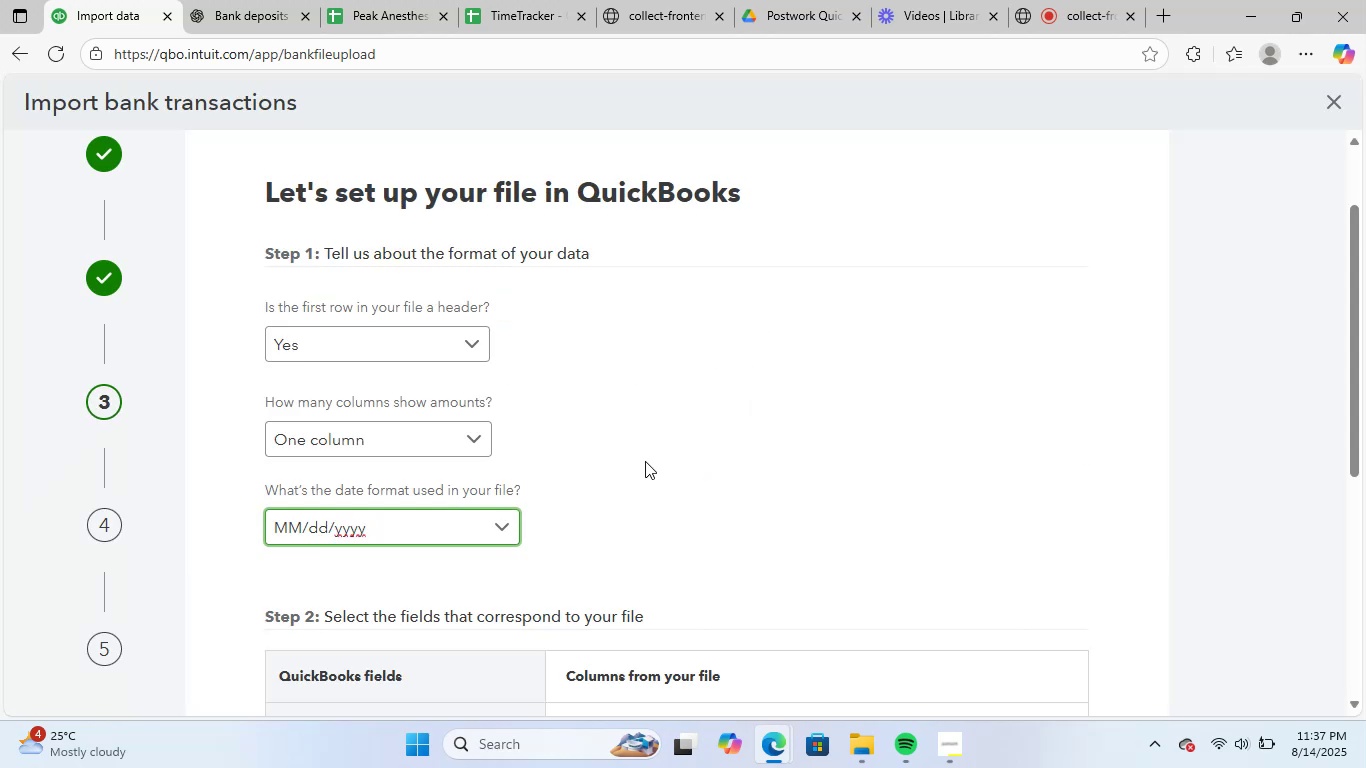 
scroll: coordinate [748, 532], scroll_direction: down, amount: 5.0
 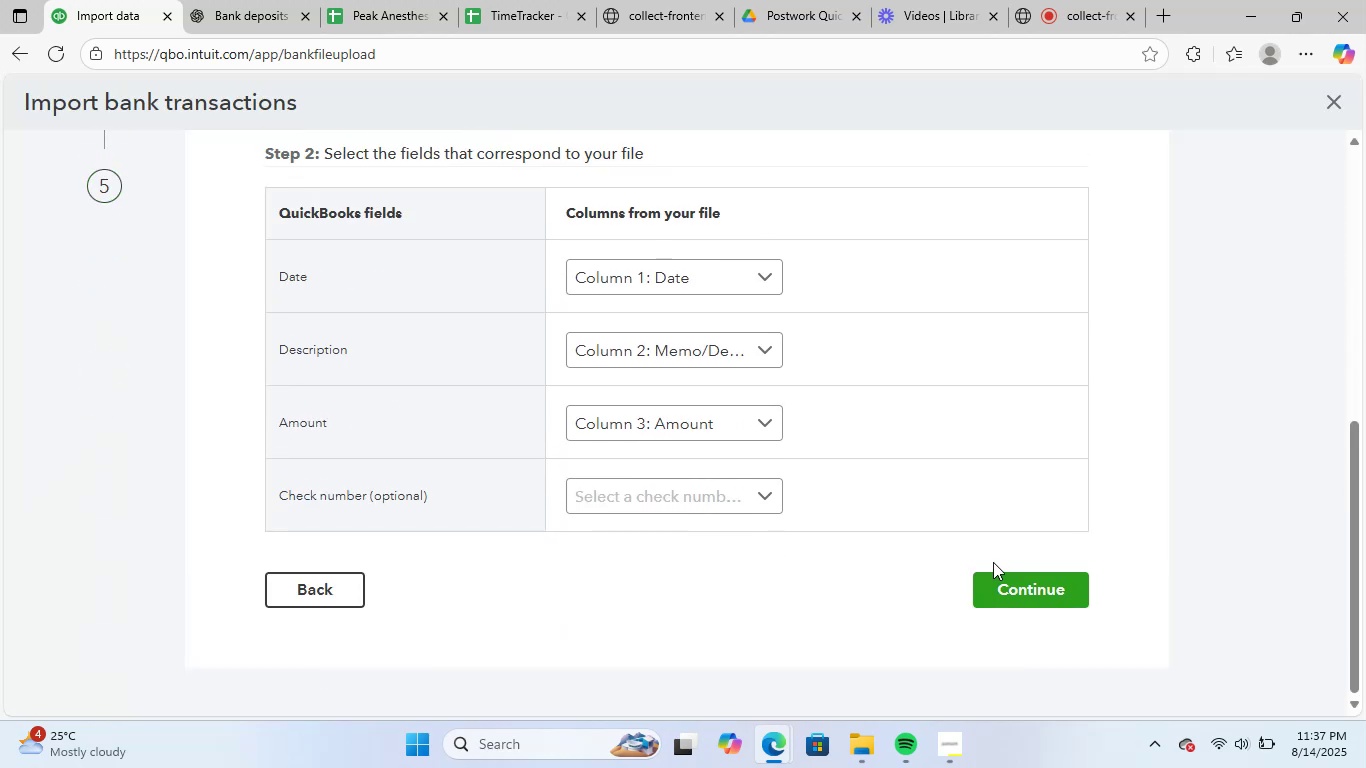 
left_click([1004, 578])
 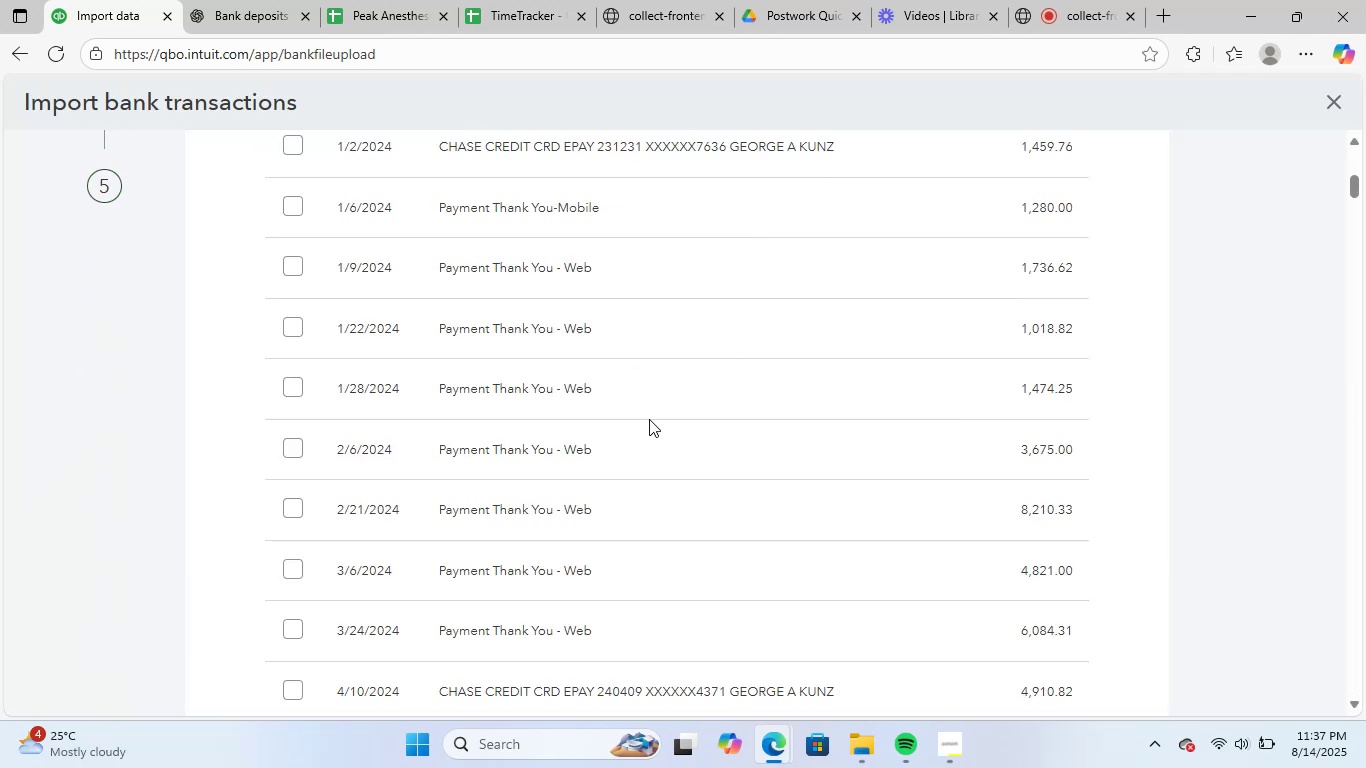 
scroll: coordinate [519, 425], scroll_direction: up, amount: 3.0
 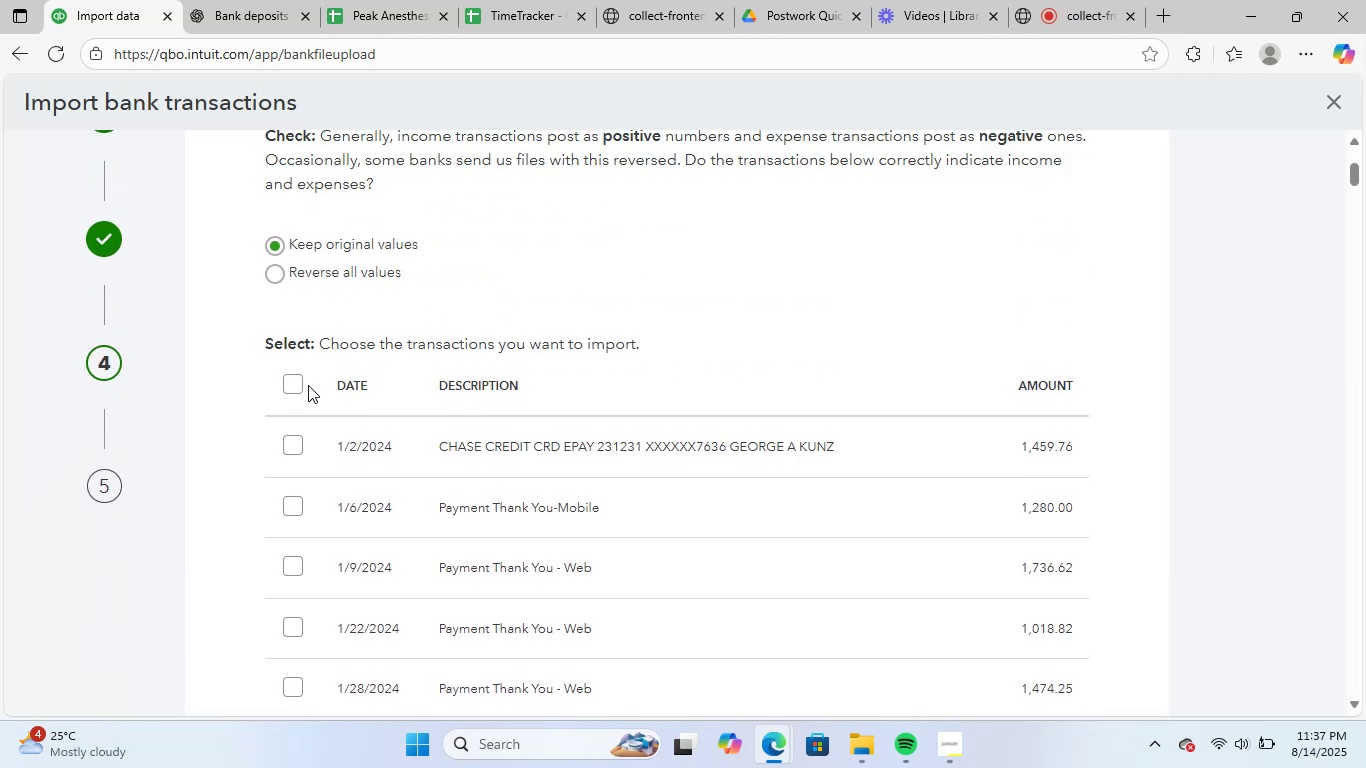 
left_click([296, 383])
 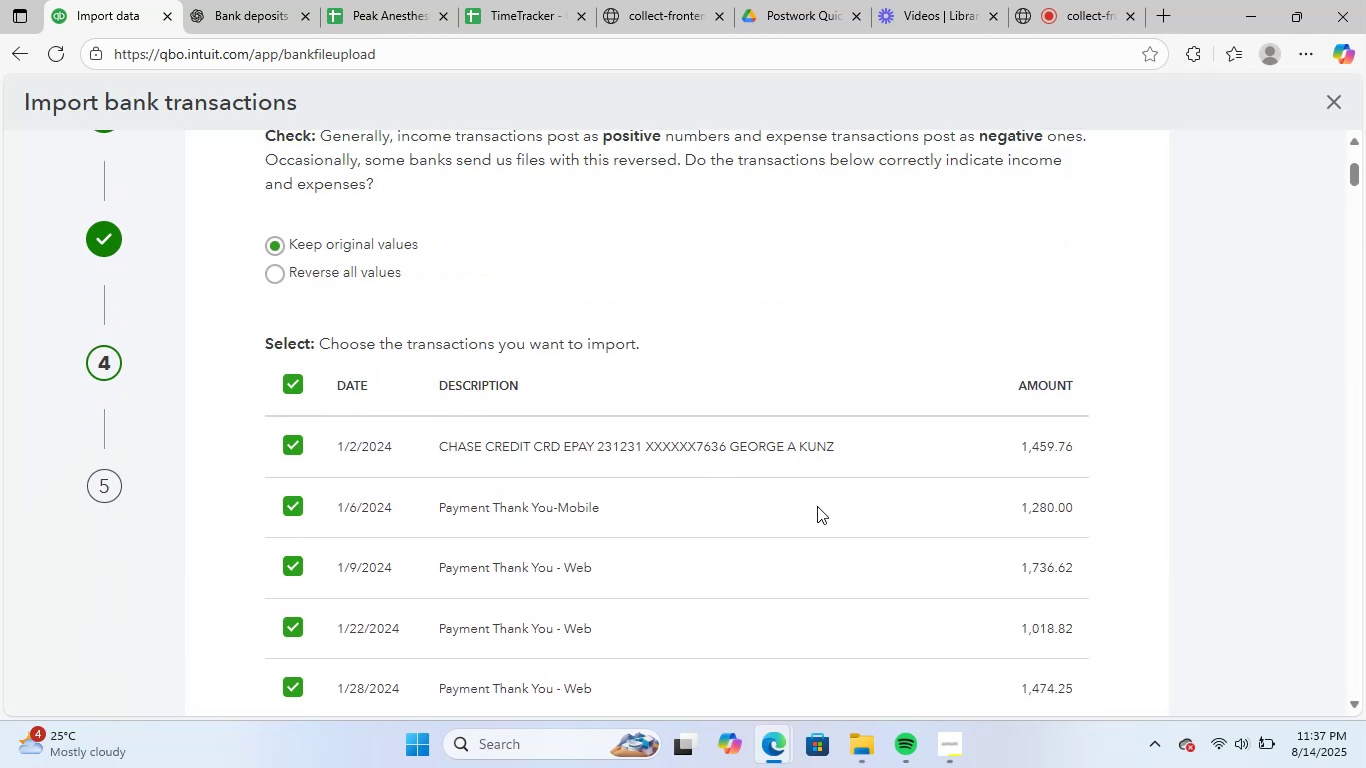 
scroll: coordinate [913, 510], scroll_direction: down, amount: 5.0
 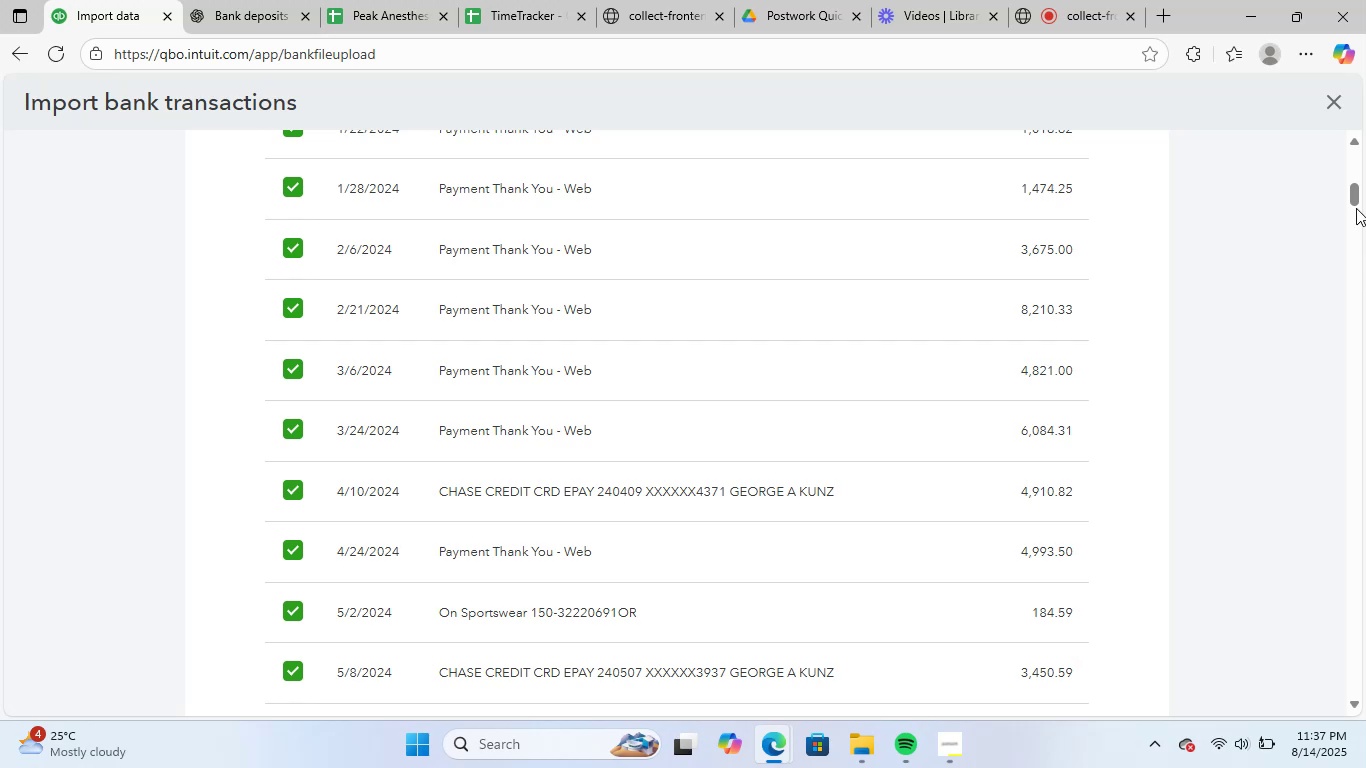 
left_click_drag(start_coordinate=[1356, 195], to_coordinate=[1360, 252])
 